 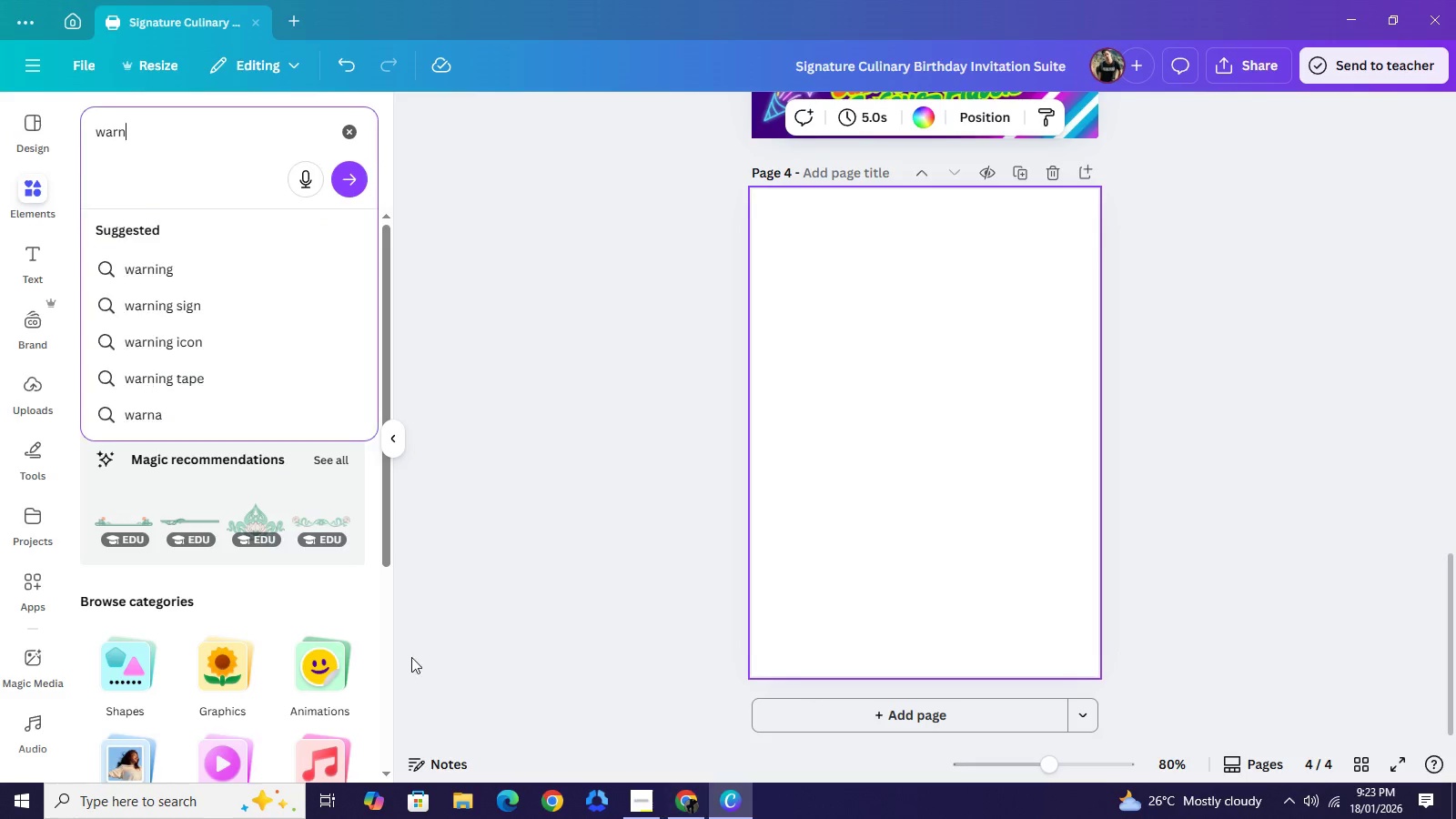 
key(Control+A)
 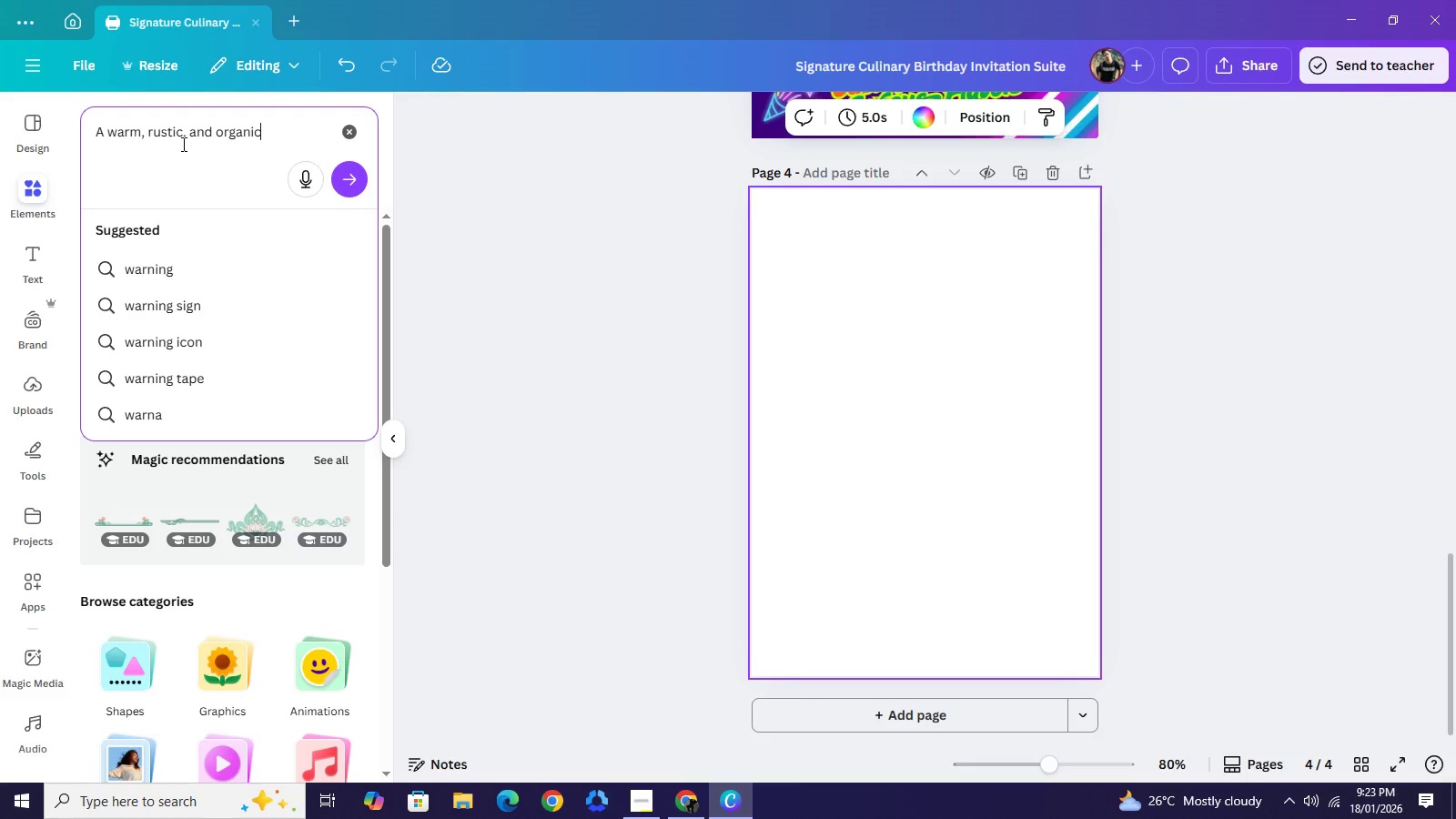 
key(Control+V)
 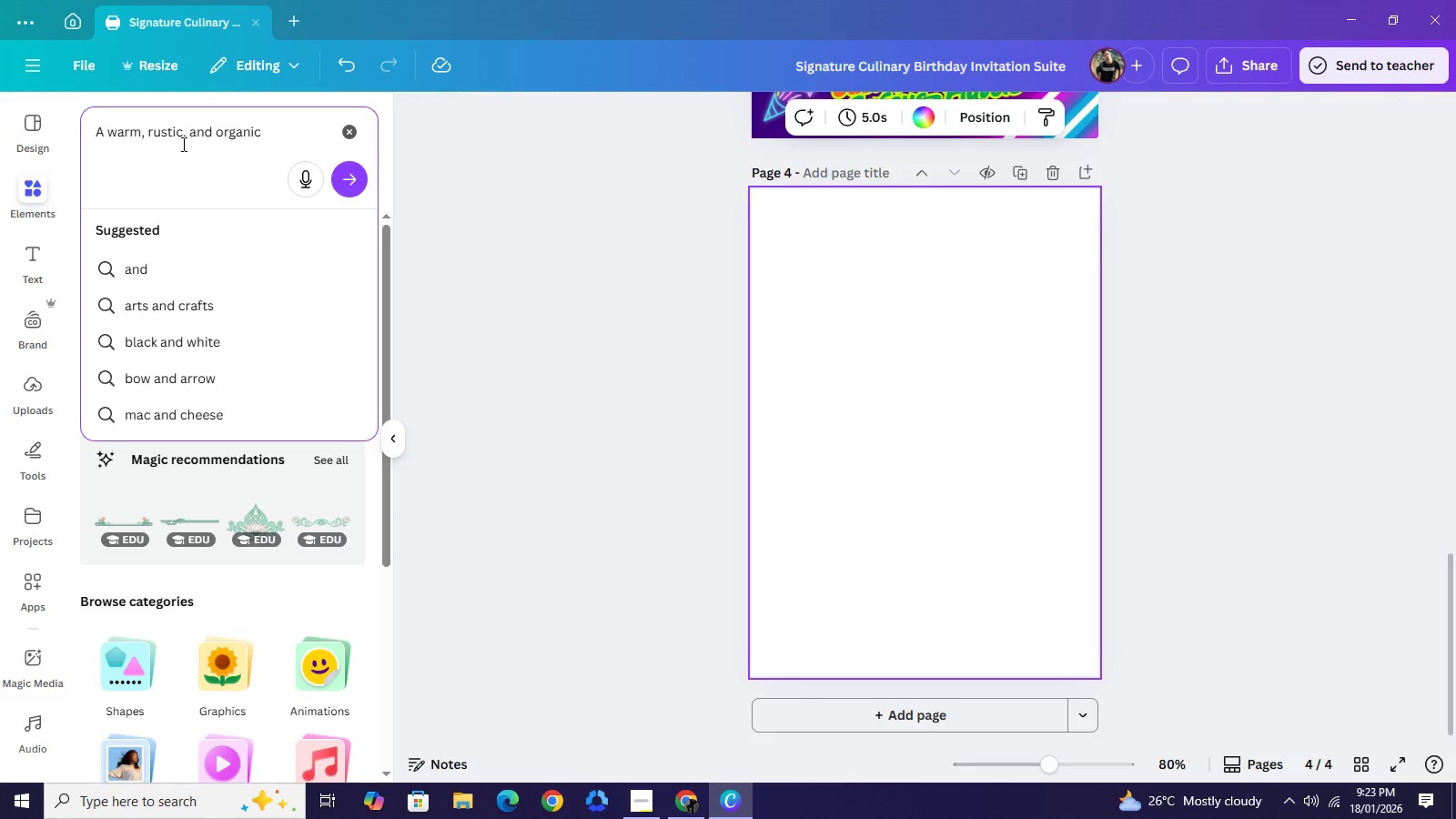 
key(NumpadEnter)
 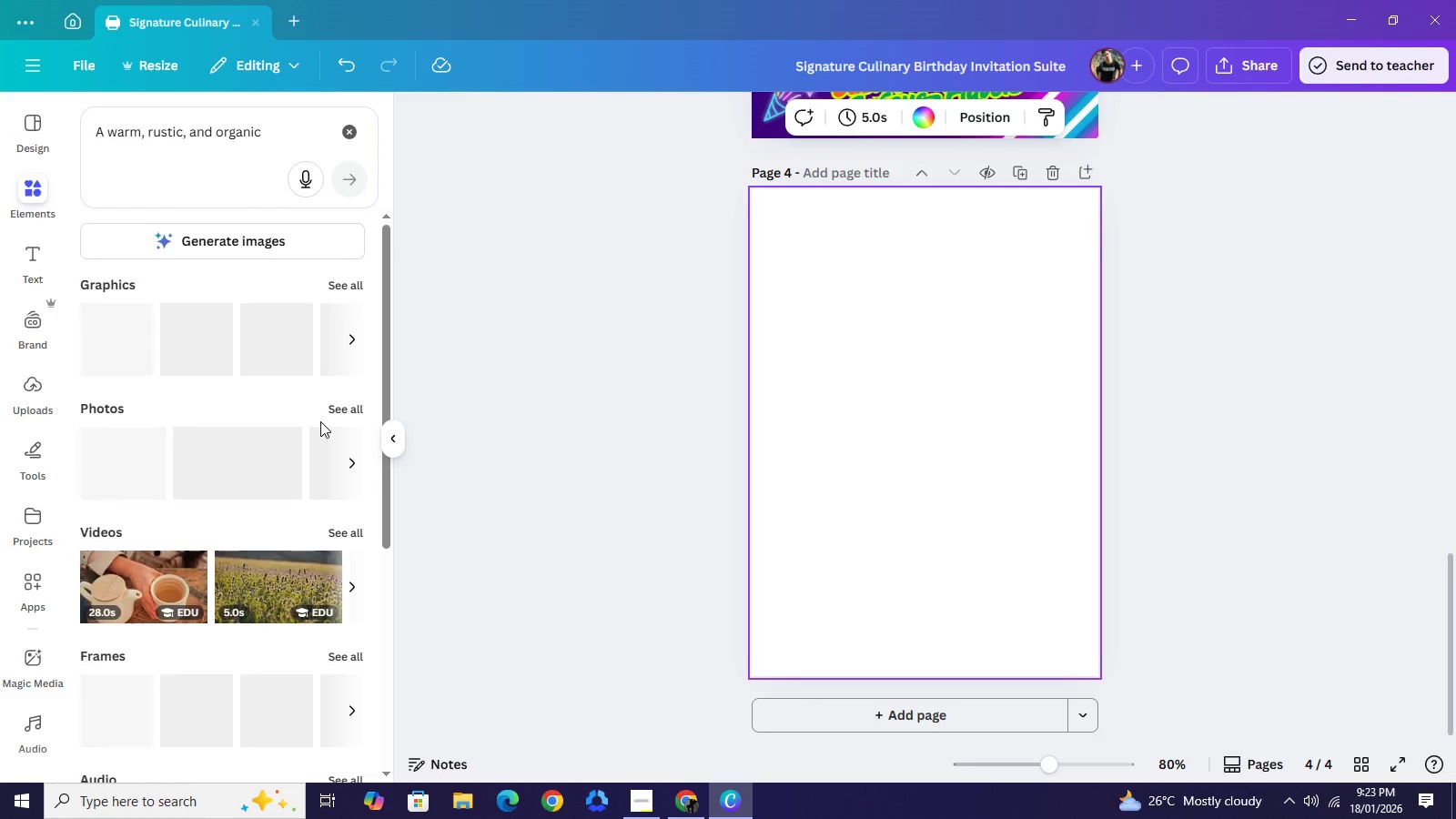 
mouse_move([329, 453])
 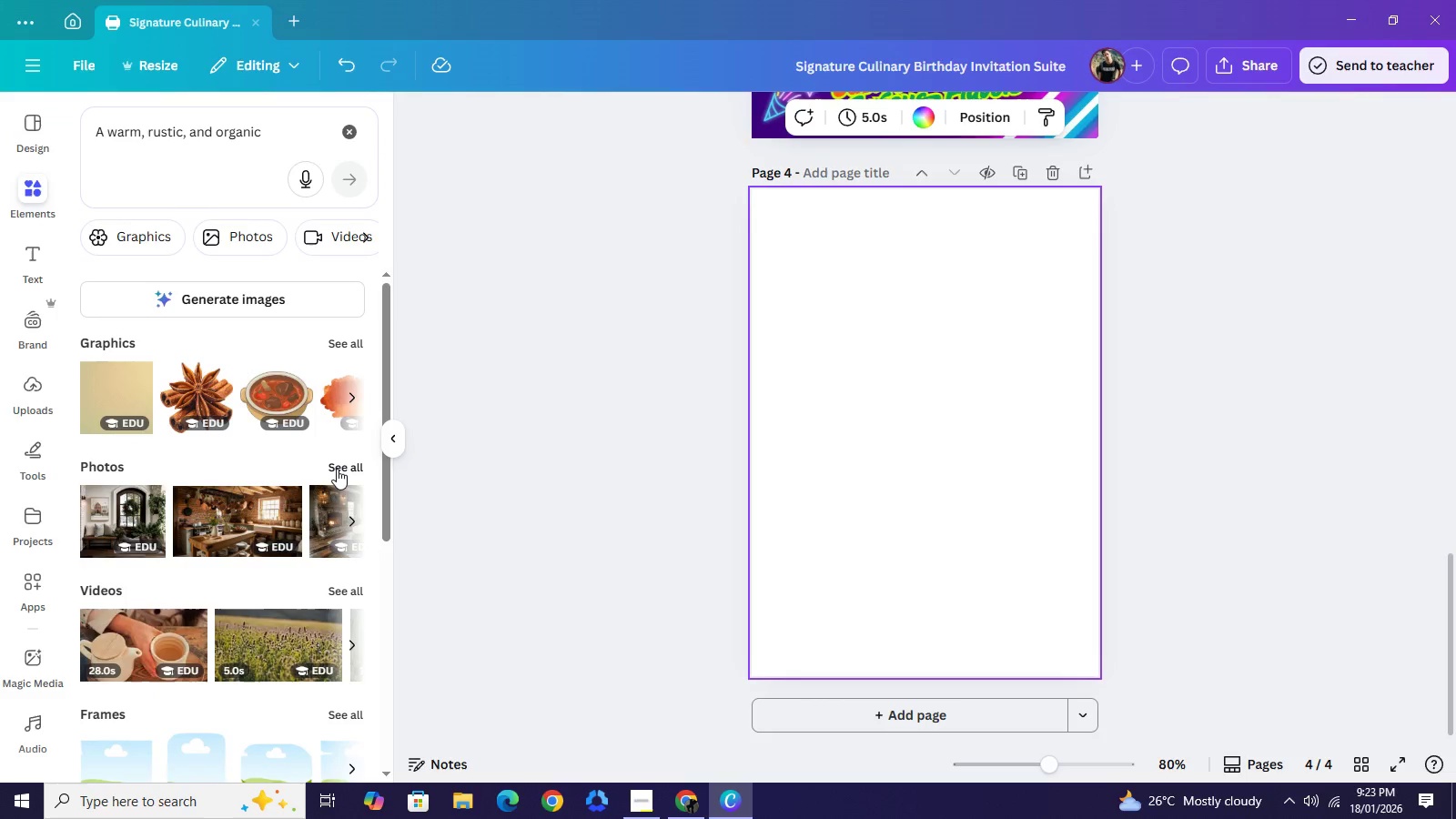 
left_click([337, 469])
 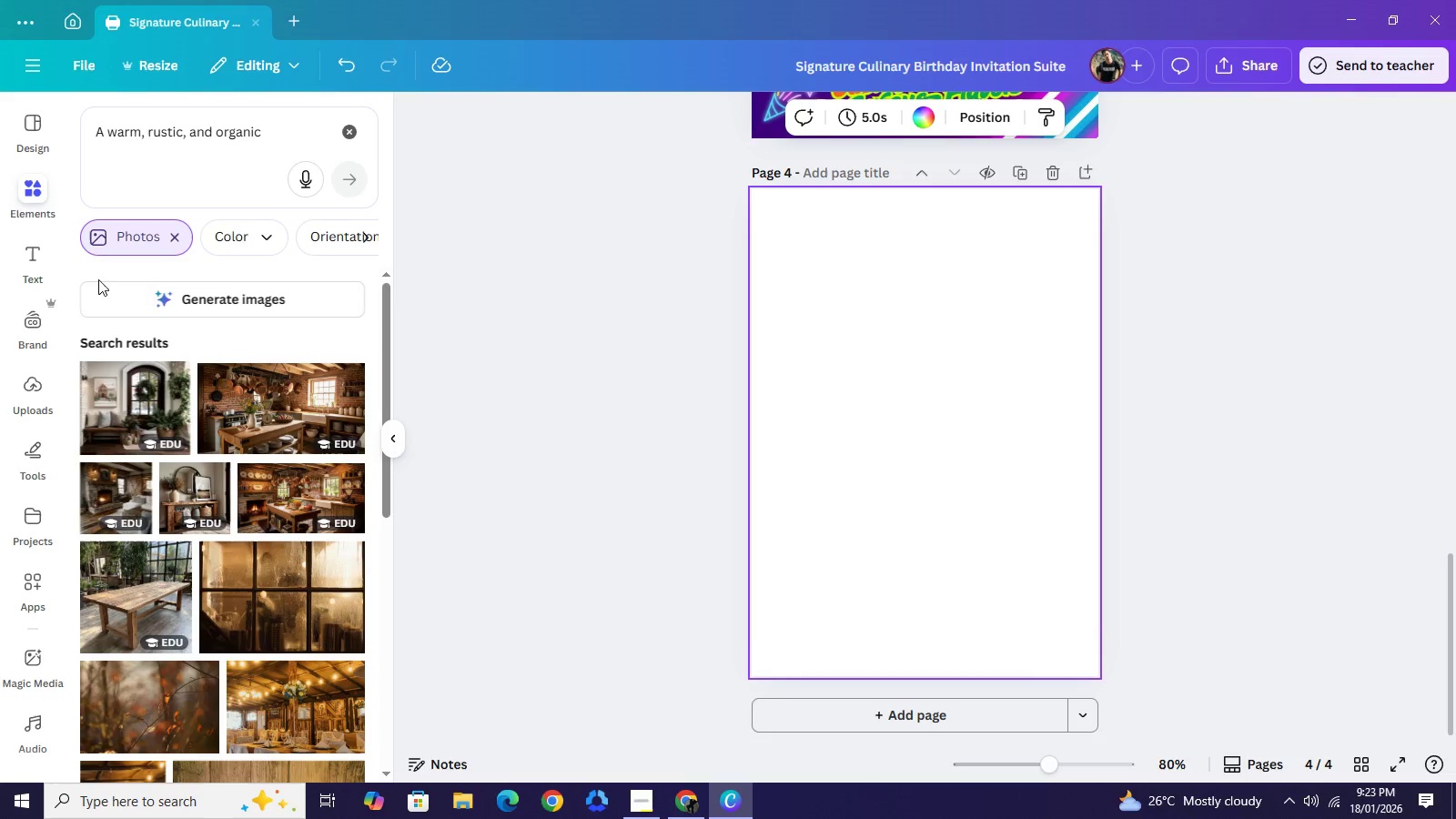 
scroll: coordinate [36, 526], scroll_direction: down, amount: 2.0
 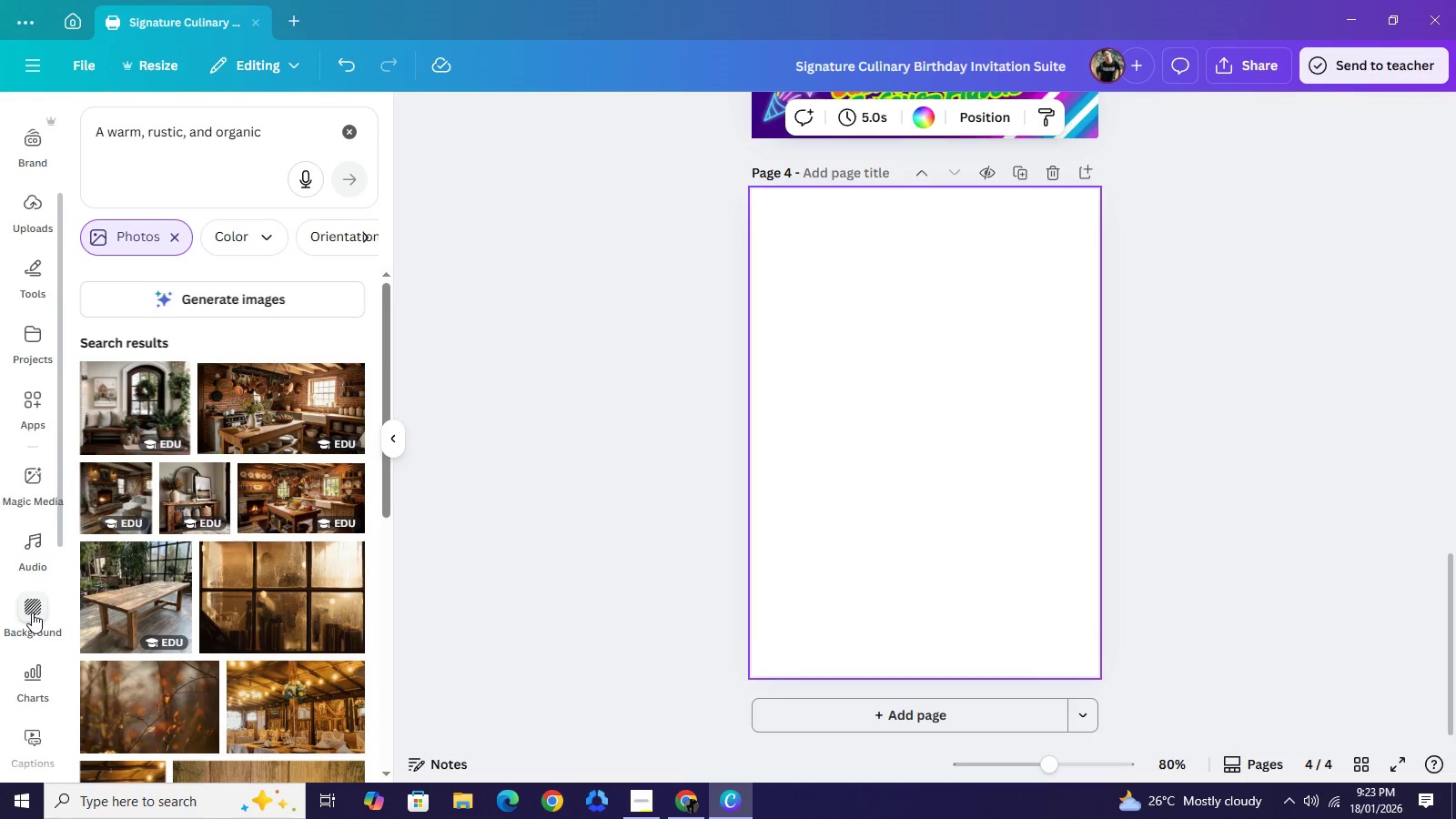 
mouse_move([47, 590])
 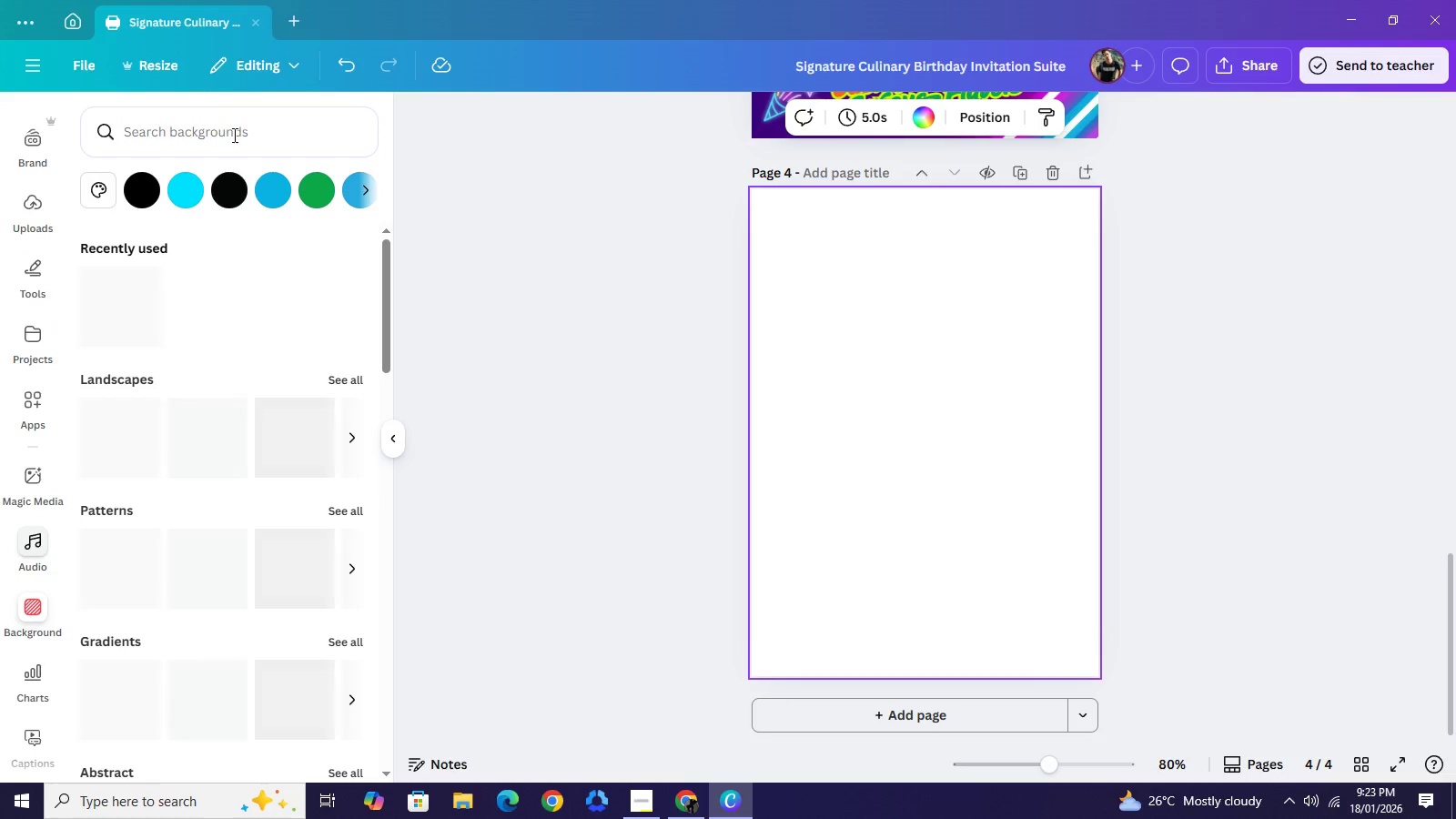 
left_click([233, 135])
 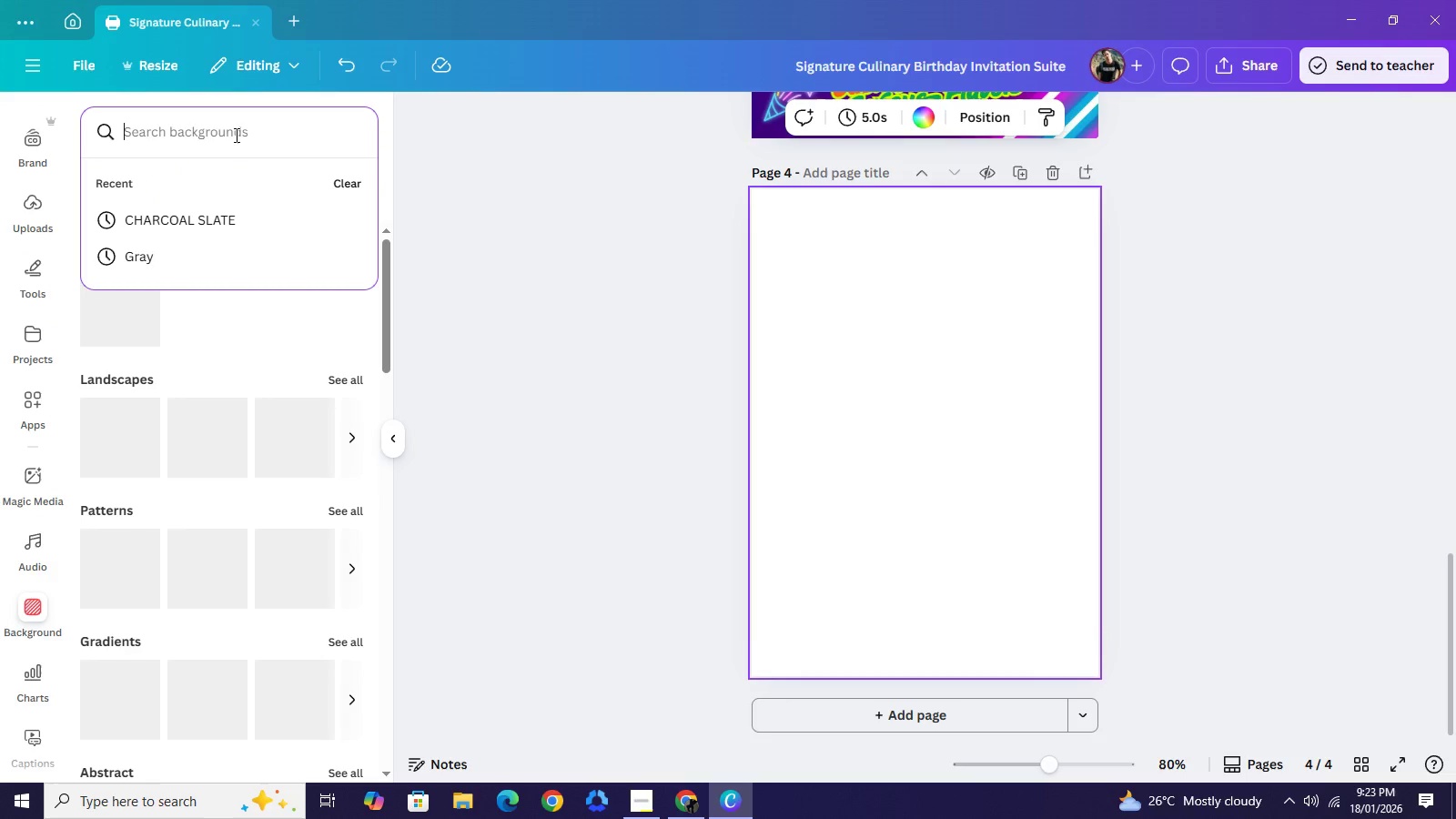 
key(Control+V)
 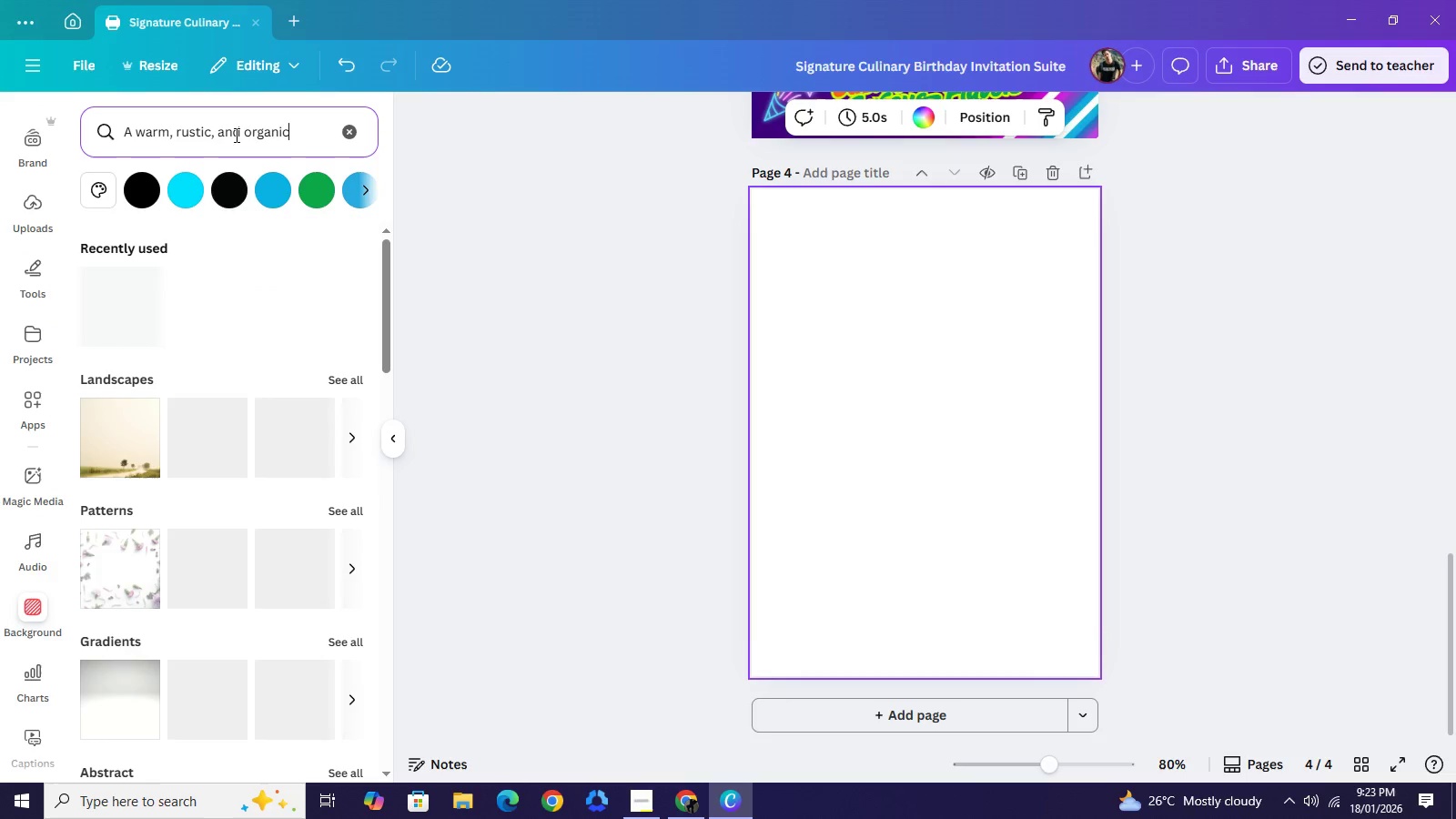 
key(NumpadEnter)
 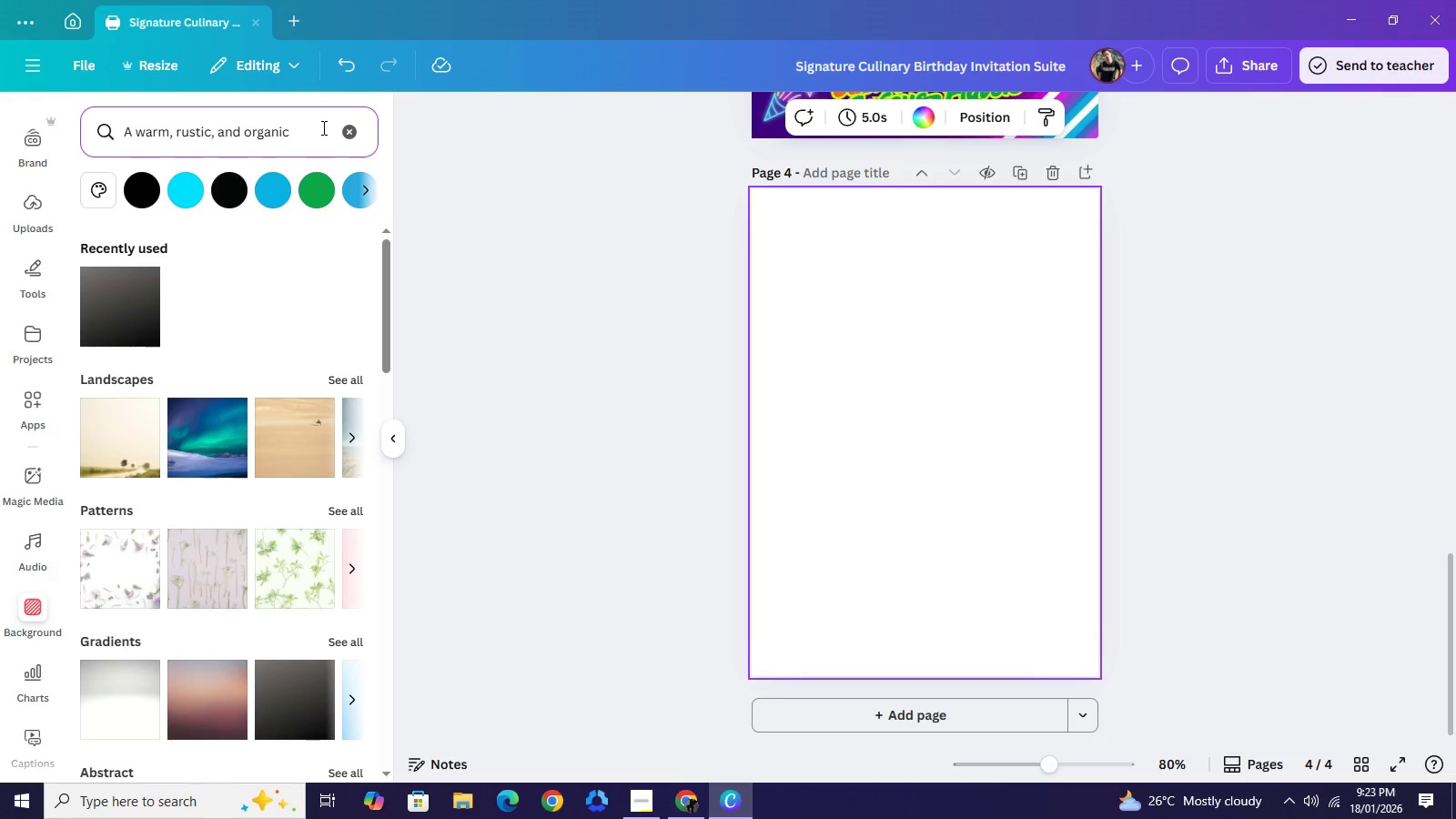 
key(NumpadEnter)
 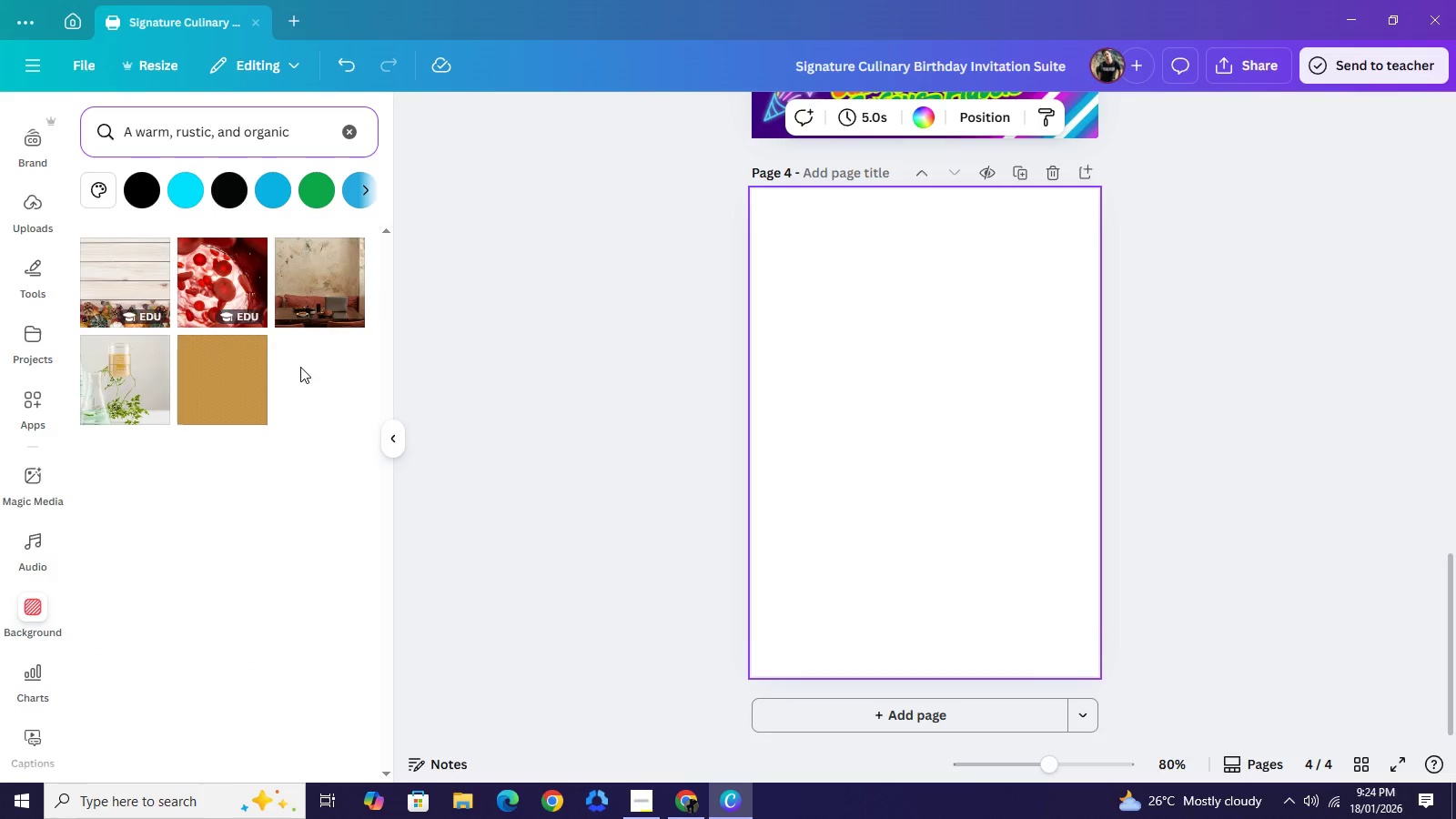 
wait(8.74)
 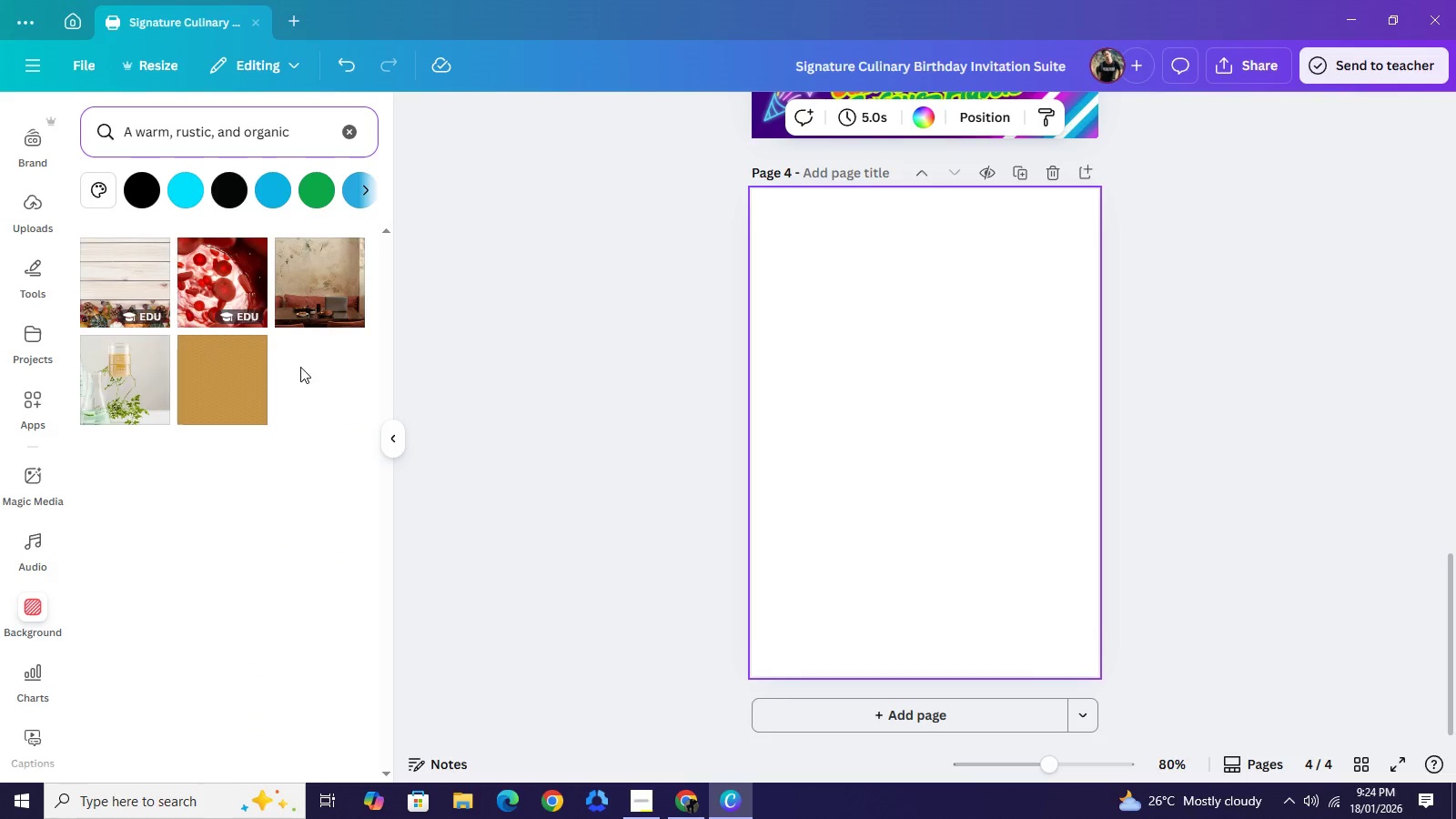 
scroll: coordinate [31, 228], scroll_direction: up, amount: 4.0
 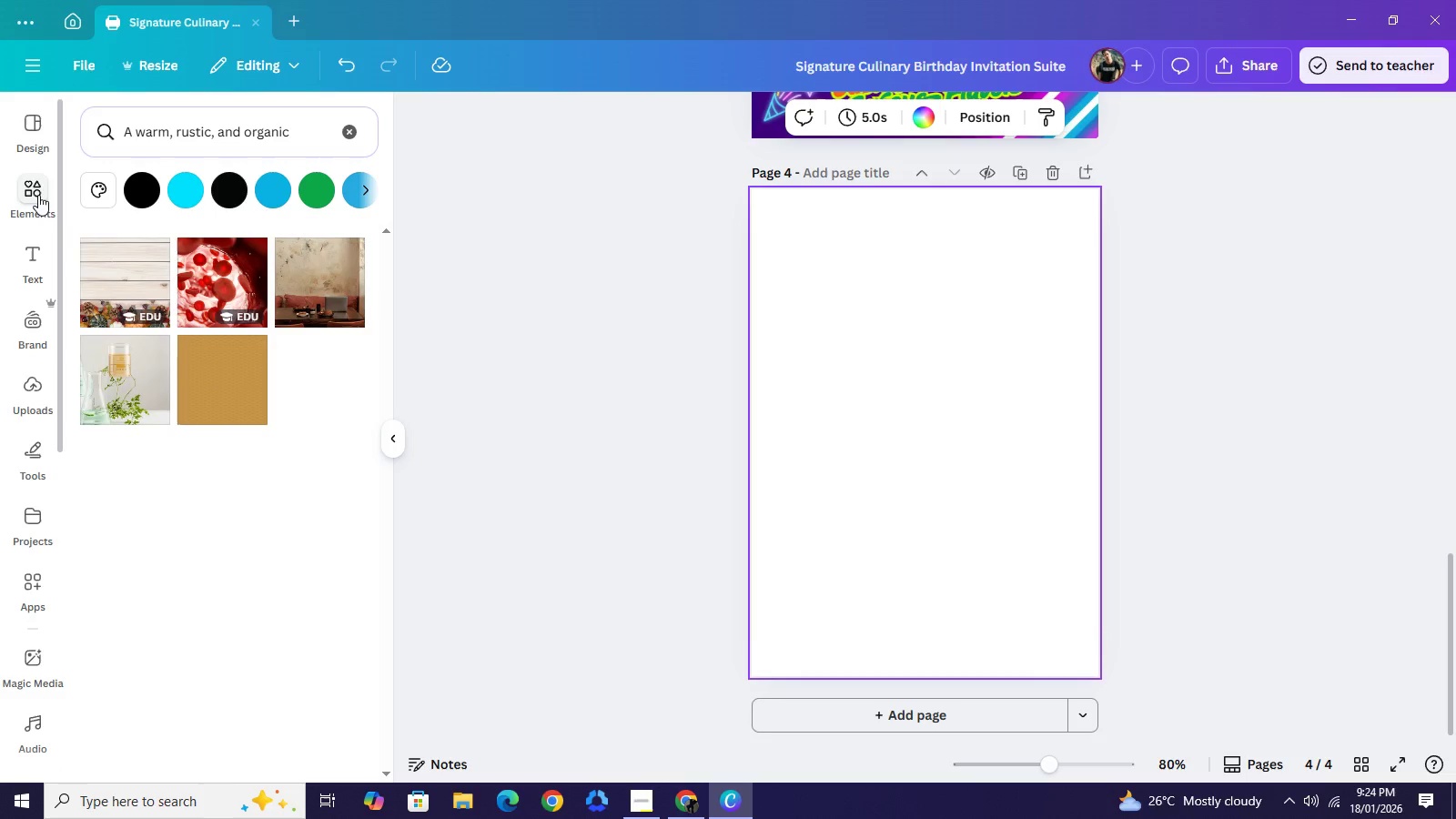 
left_click([38, 195])
 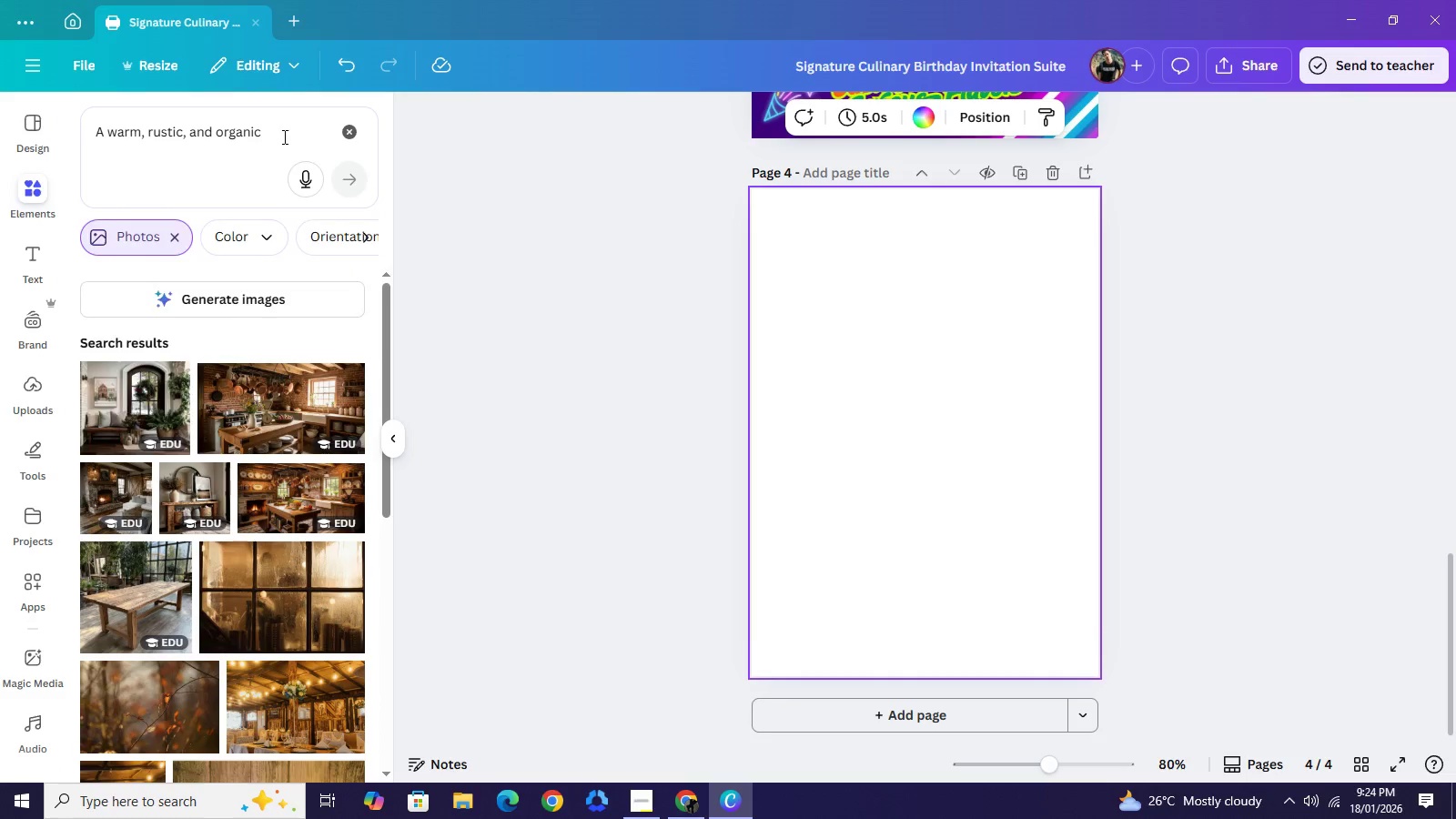 
left_click([283, 136])
 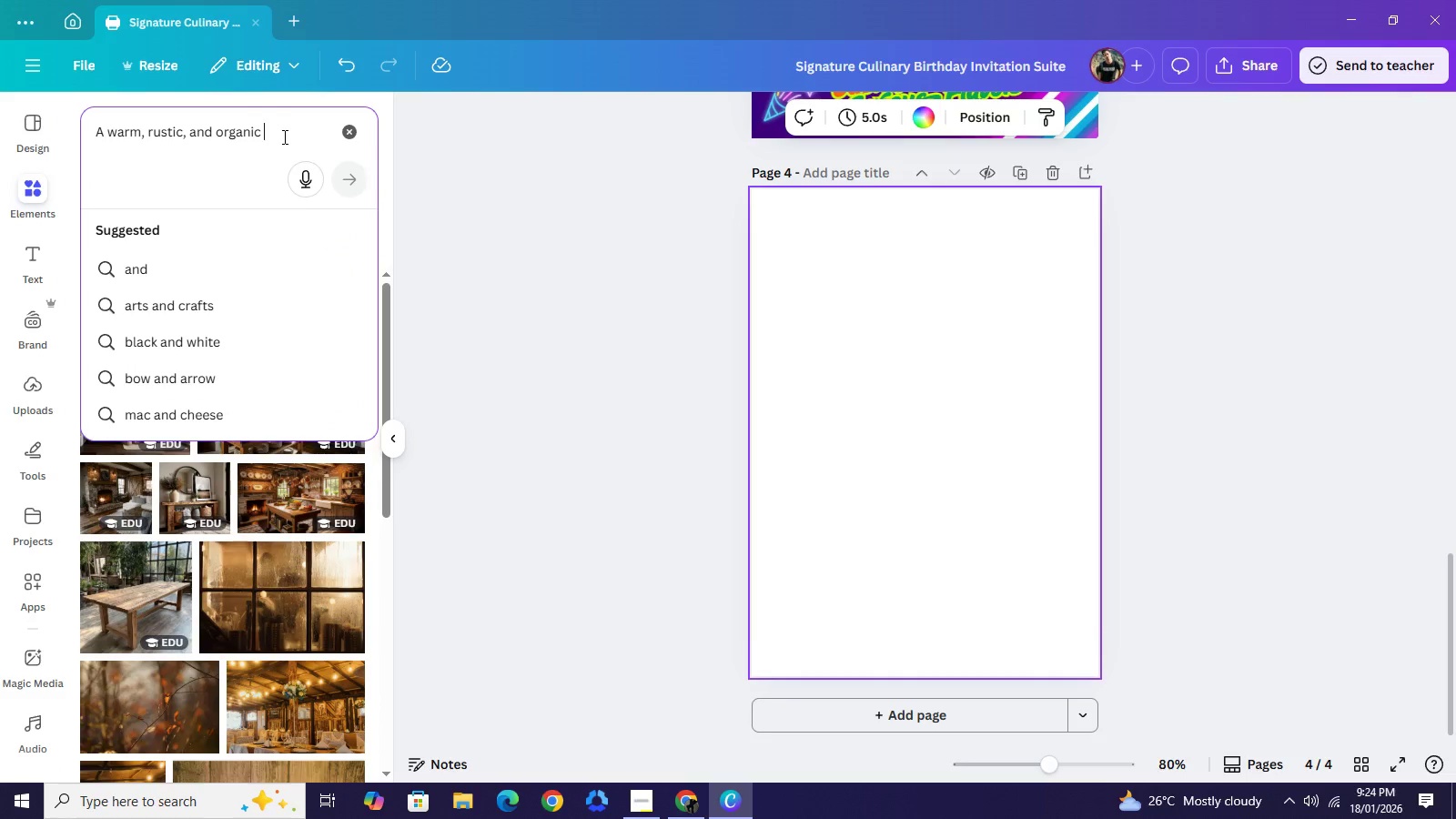 
type( bac)
 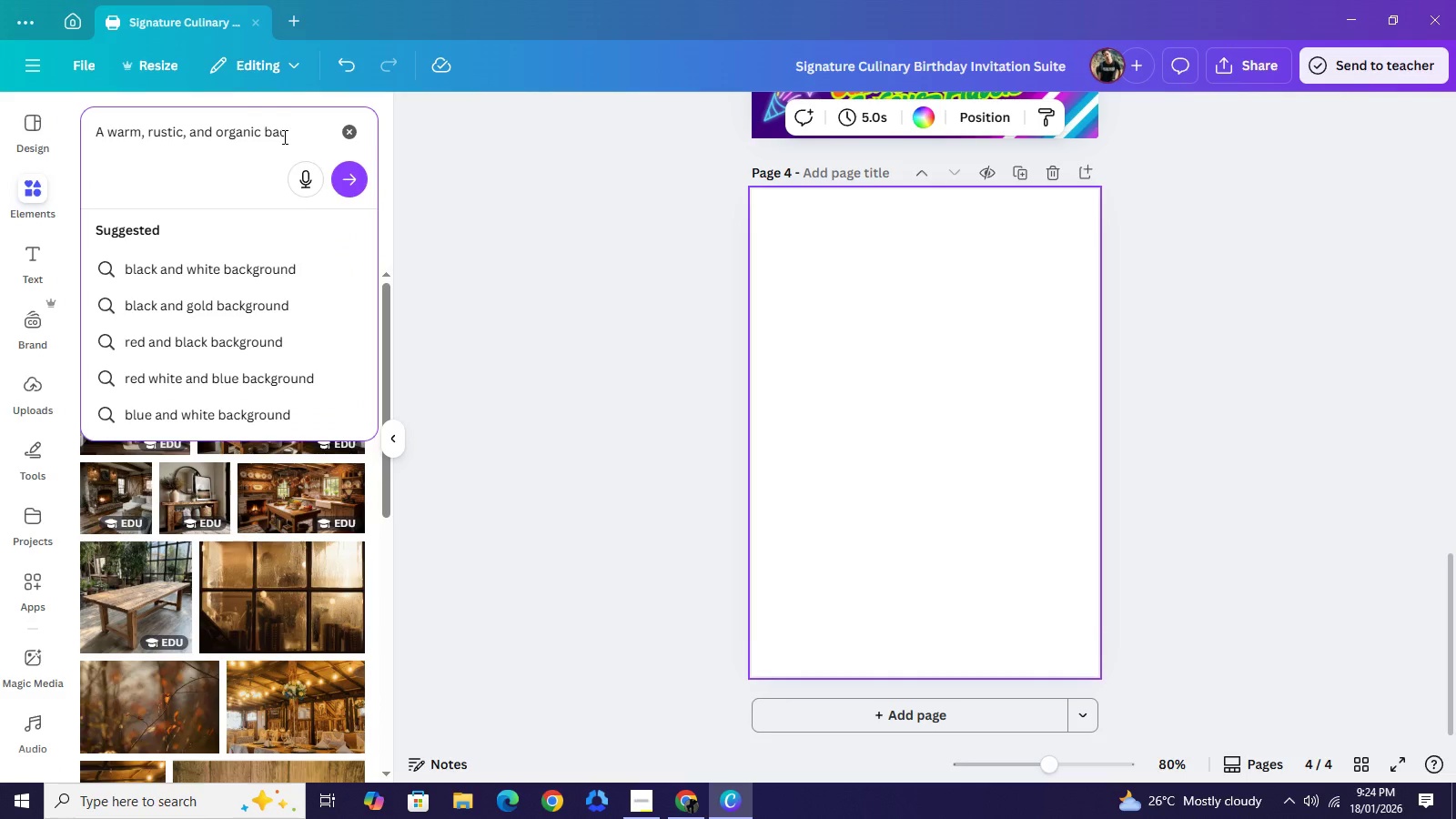 
type(kgr)
 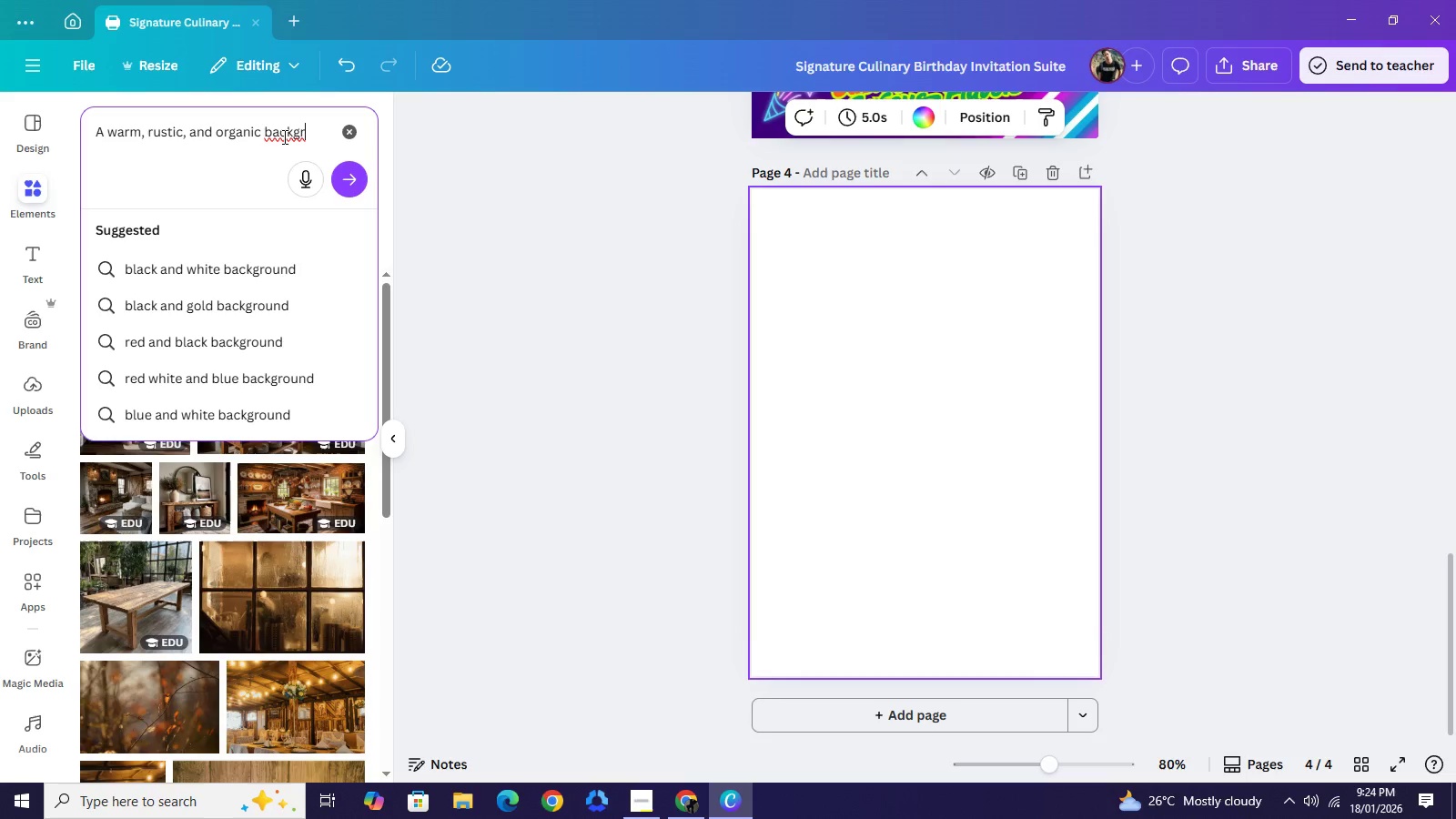 
wait(6.84)
 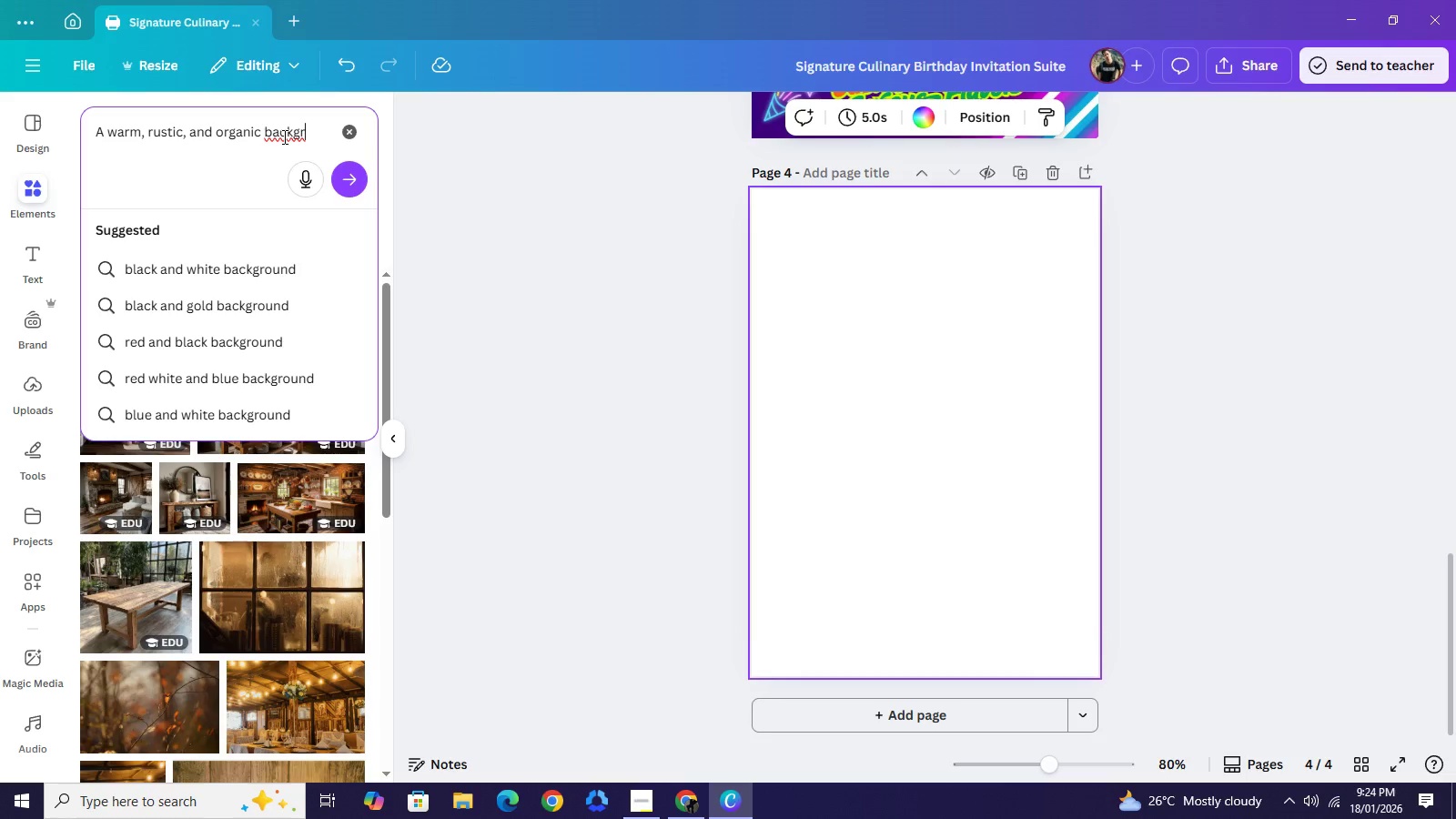 
type(ound)
key(NumpadEnter)
 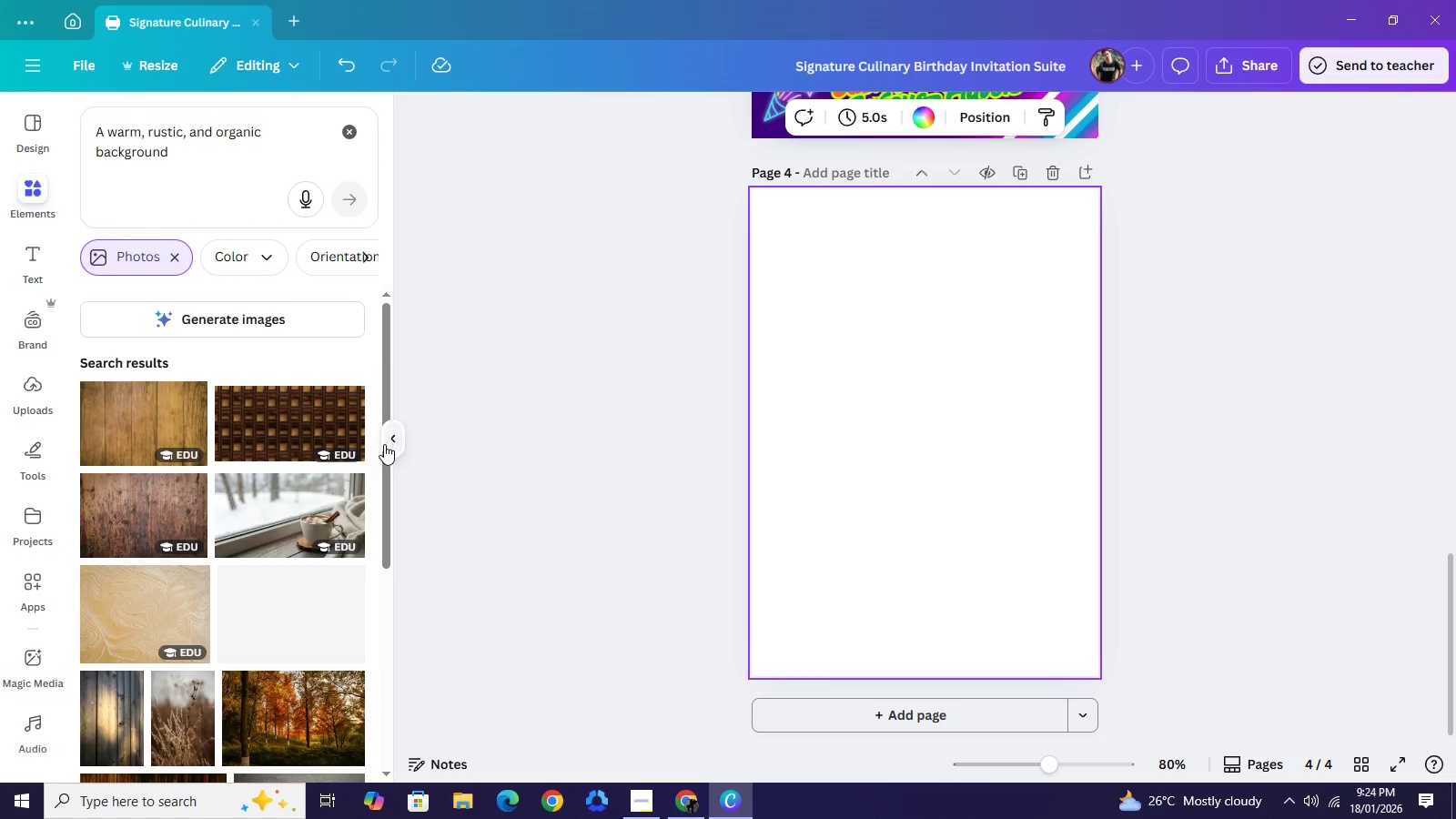 
mouse_move([351, 489])
 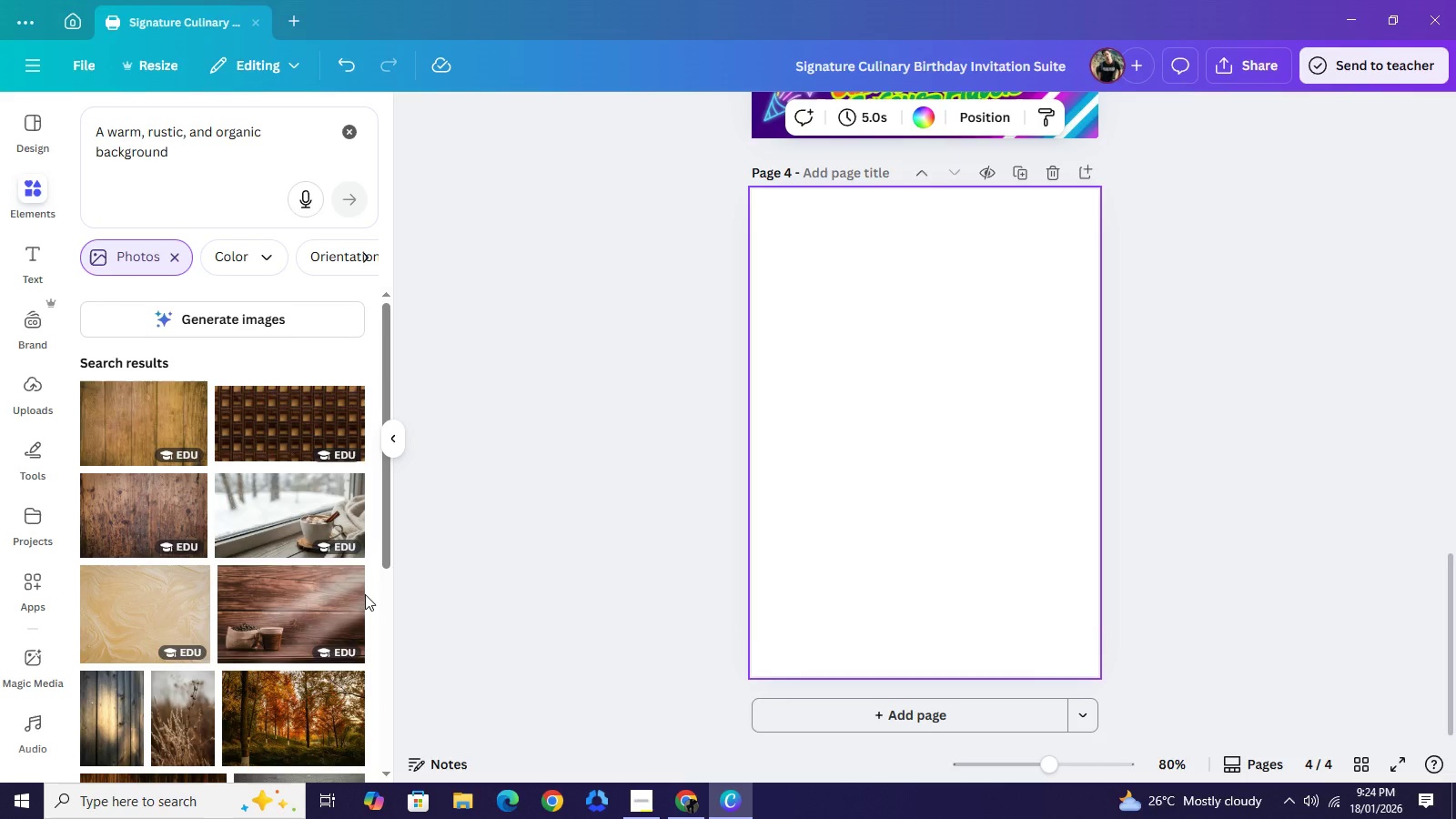 
wait(15.52)
 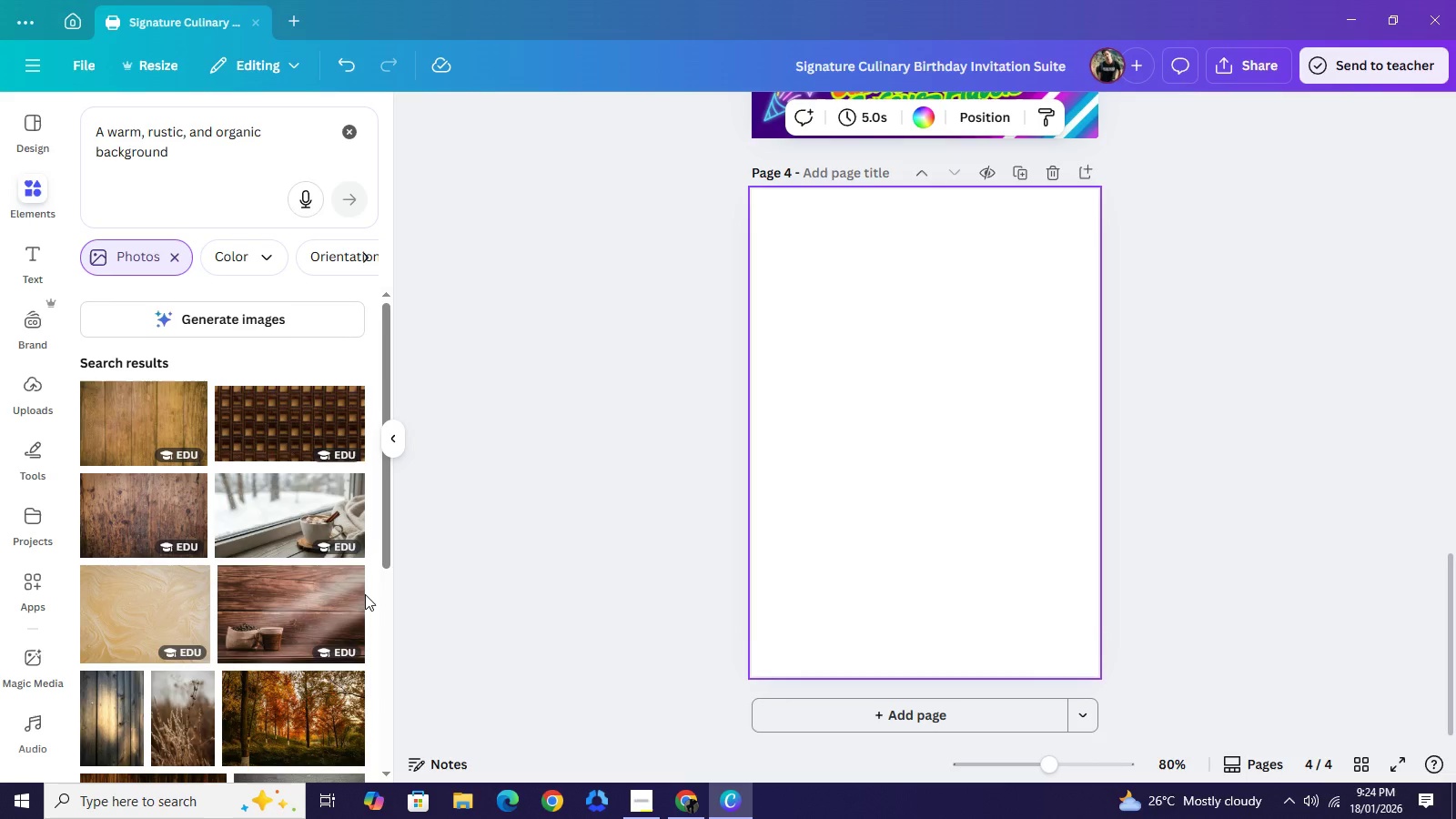 
scroll: coordinate [250, 570], scroll_direction: down, amount: 2.0
 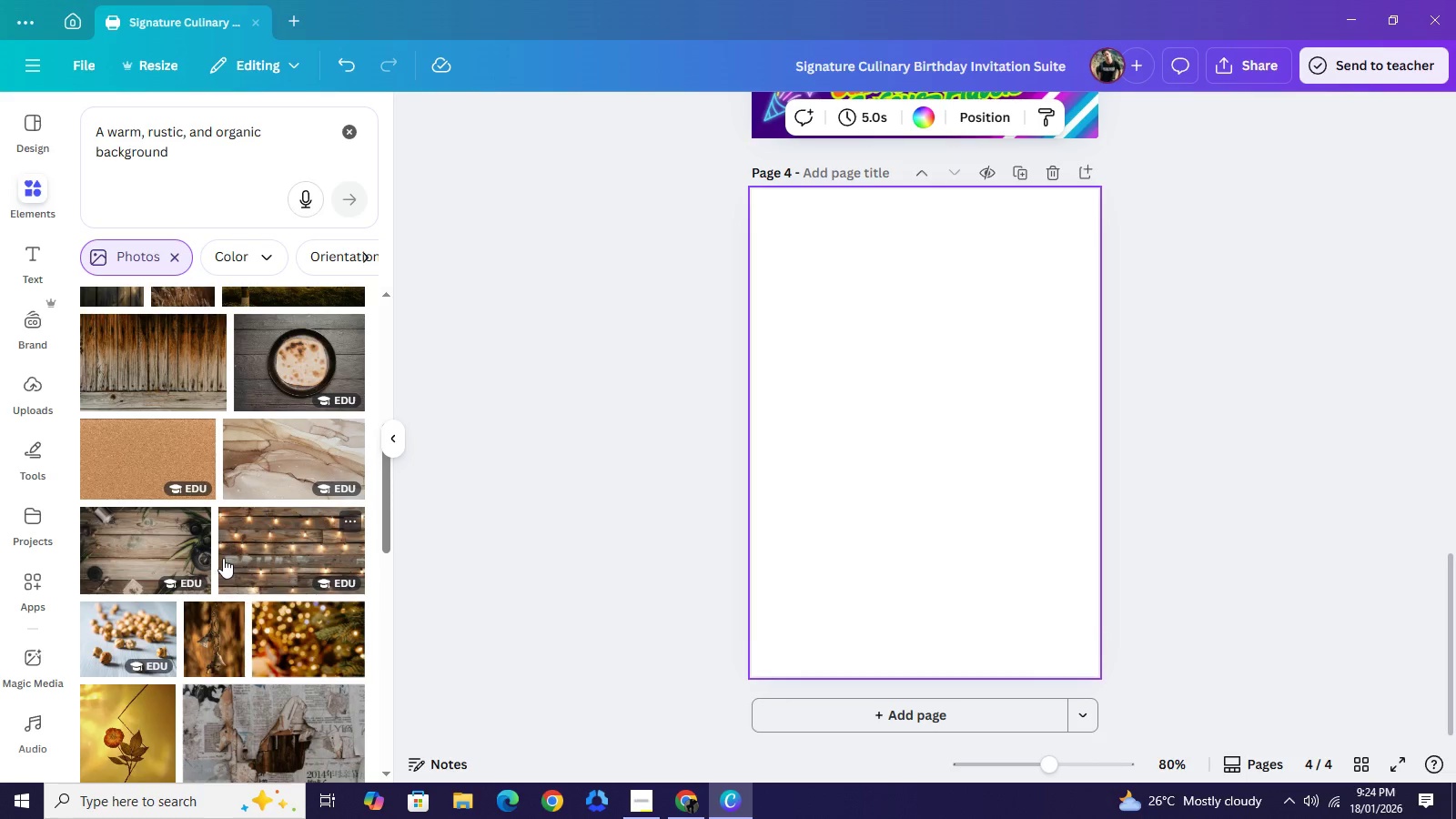 
left_click([164, 559])
 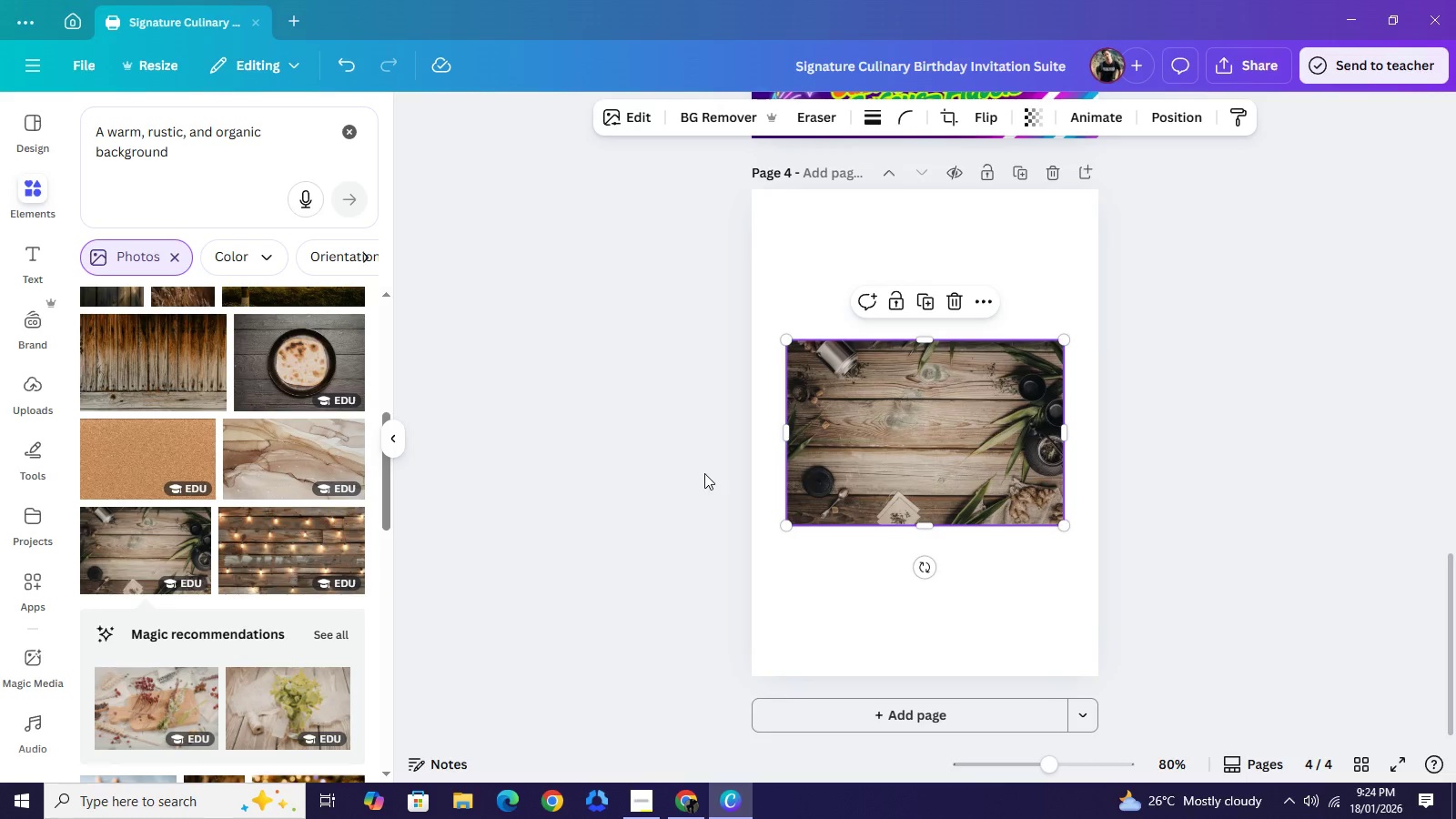 
right_click([858, 443])
 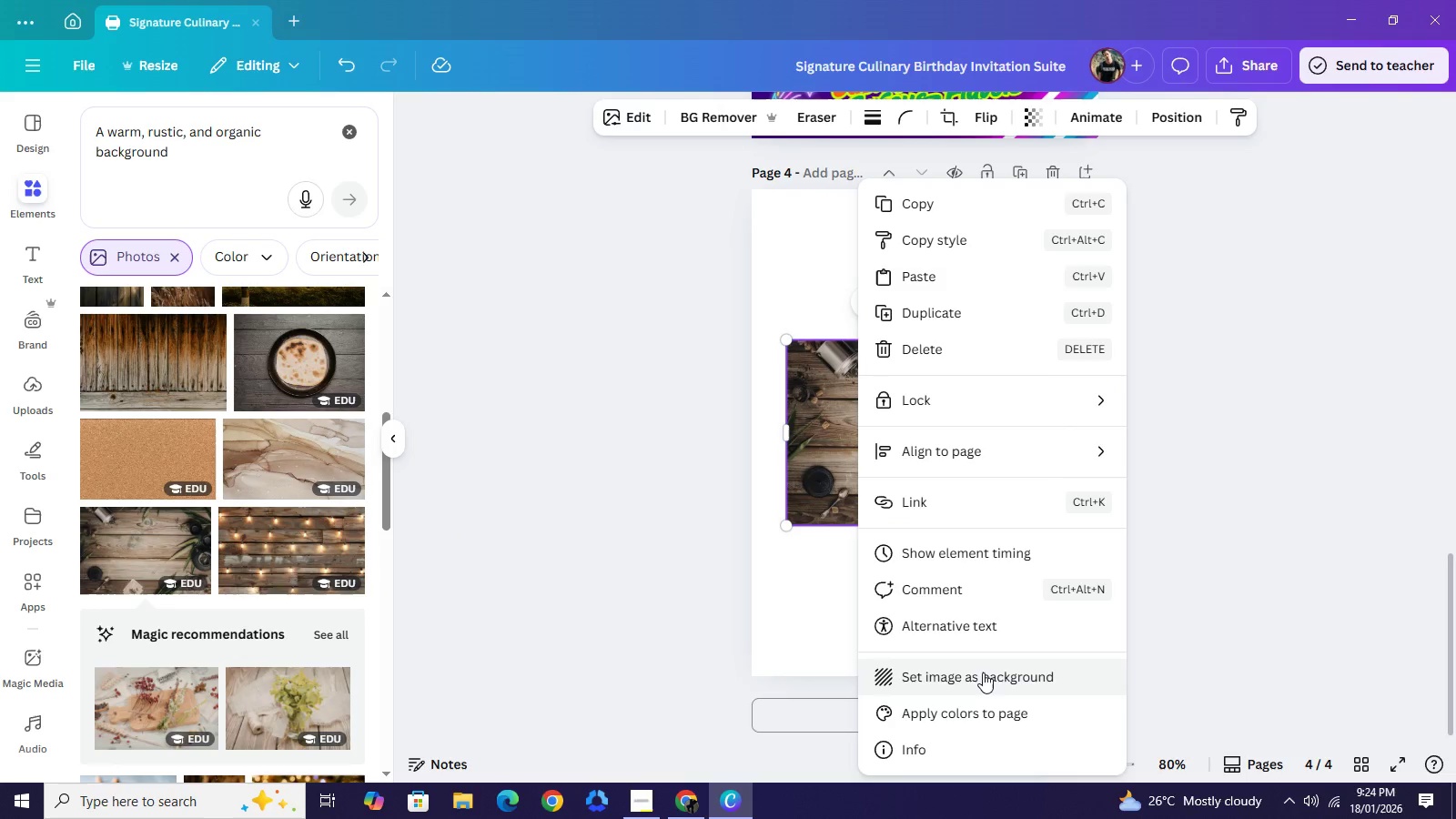 
left_click([982, 672])
 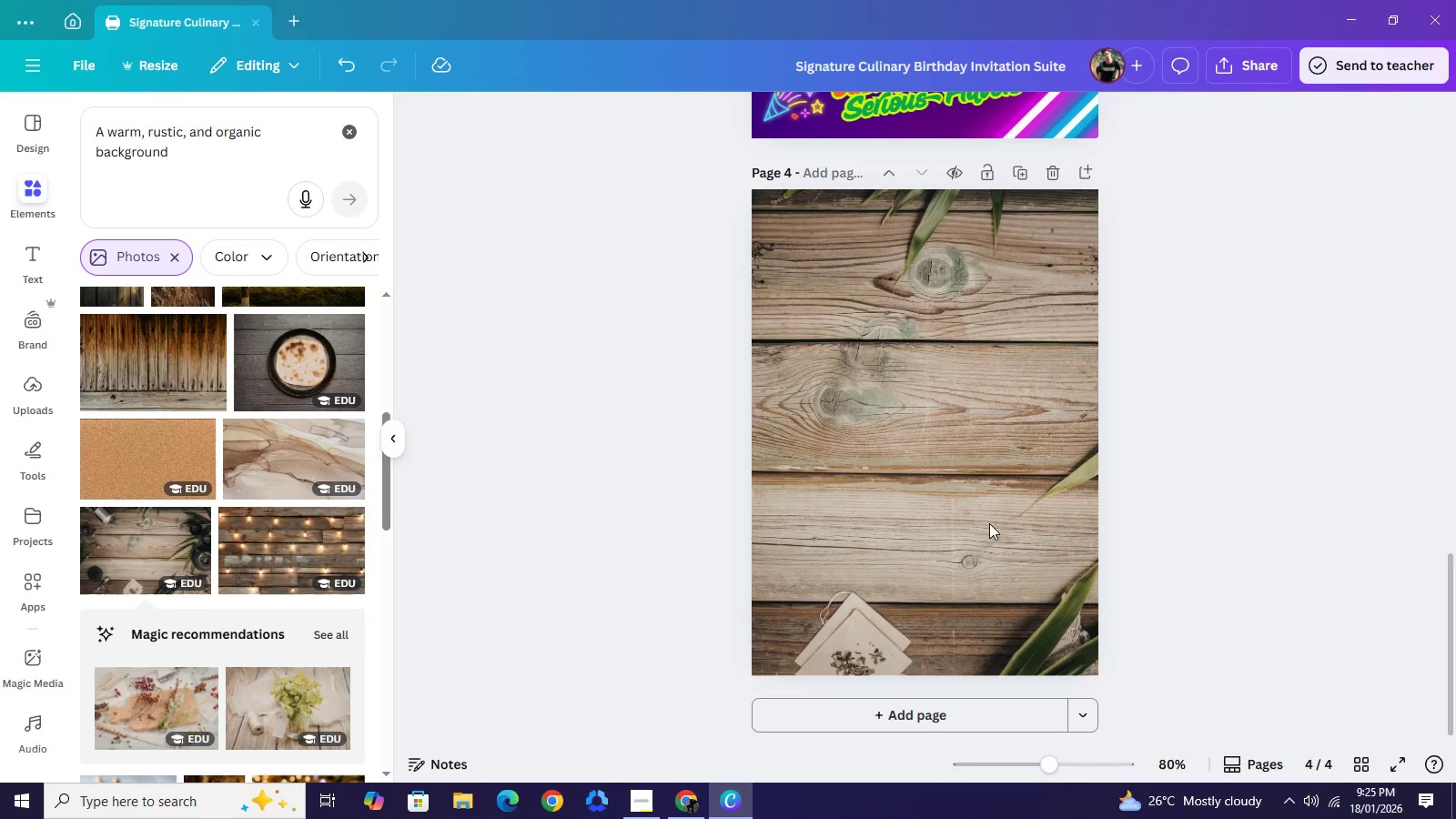 
left_click([959, 533])
 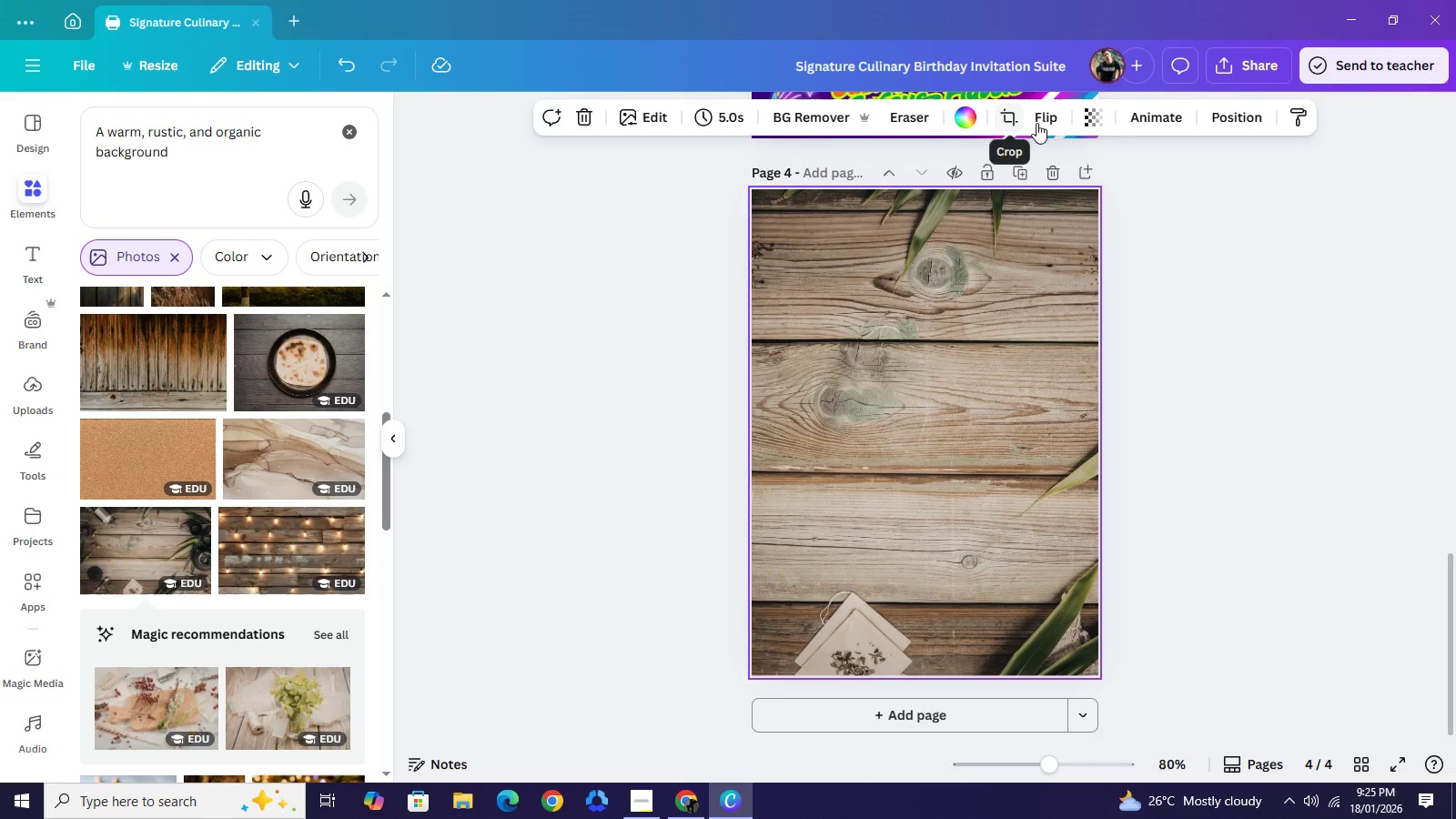 
left_click_drag(start_coordinate=[1047, 119], to_coordinate=[1009, 116])
 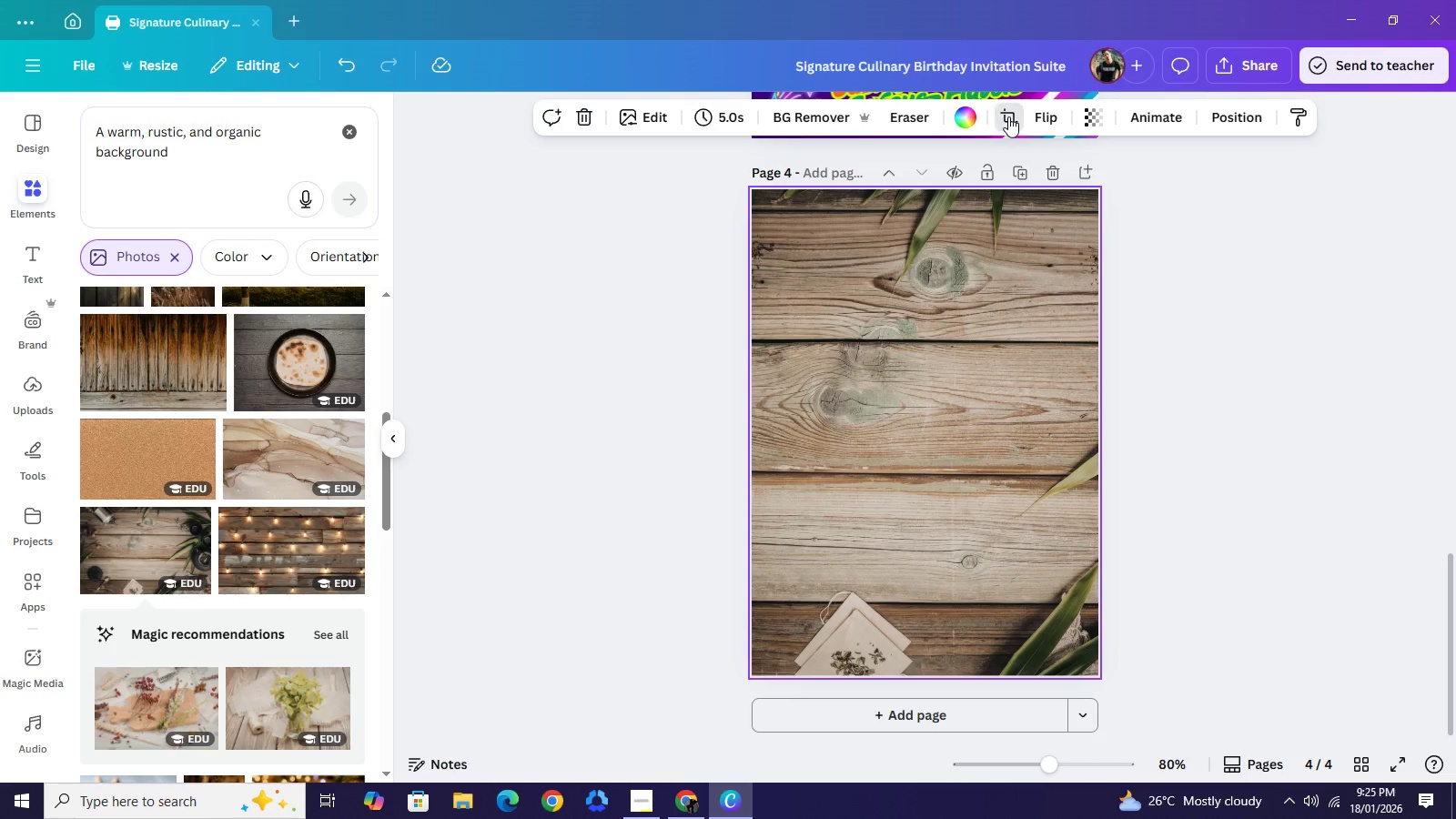 
left_click([1008, 116])
 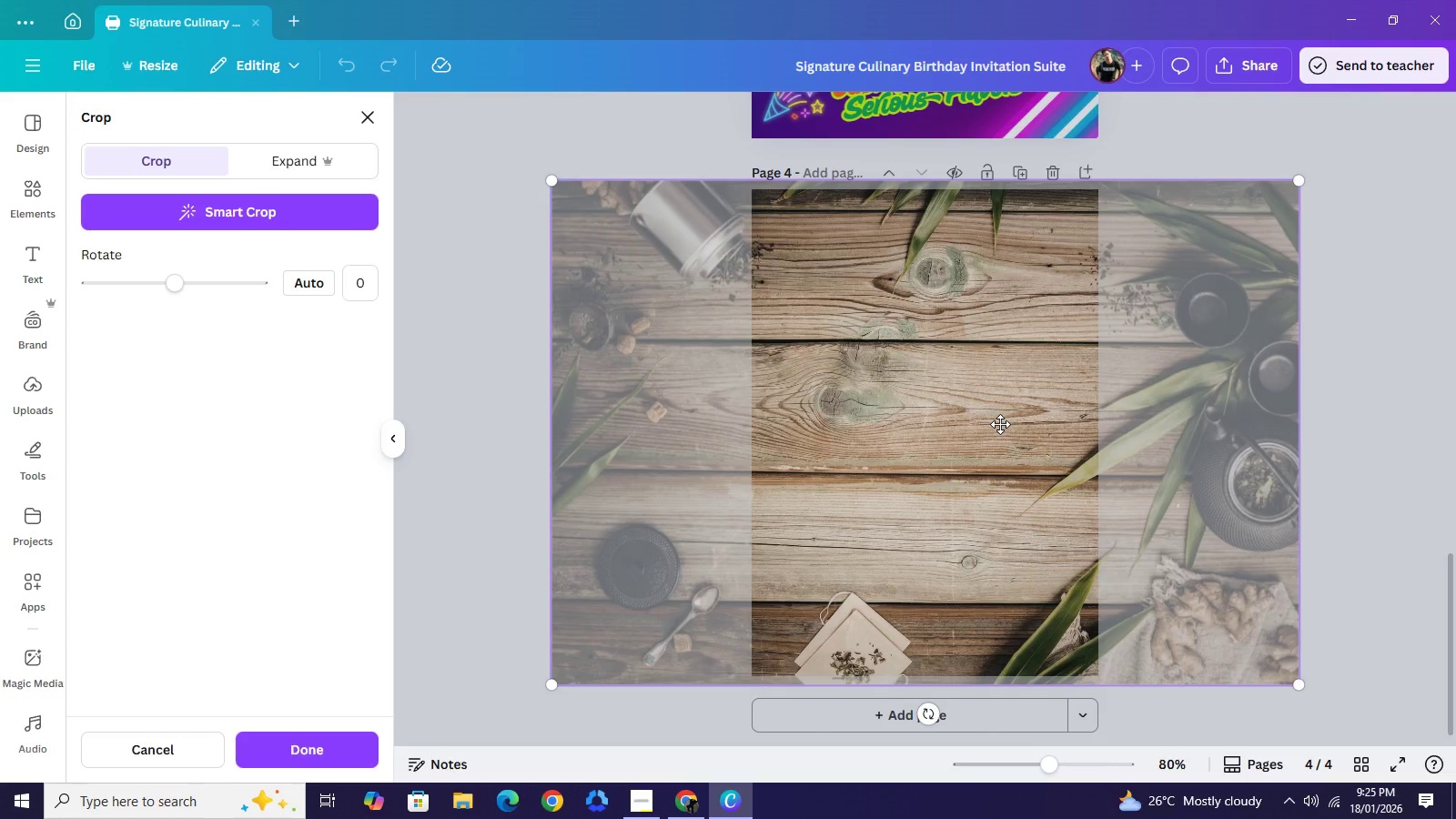 
left_click_drag(start_coordinate=[999, 423], to_coordinate=[1060, 426])
 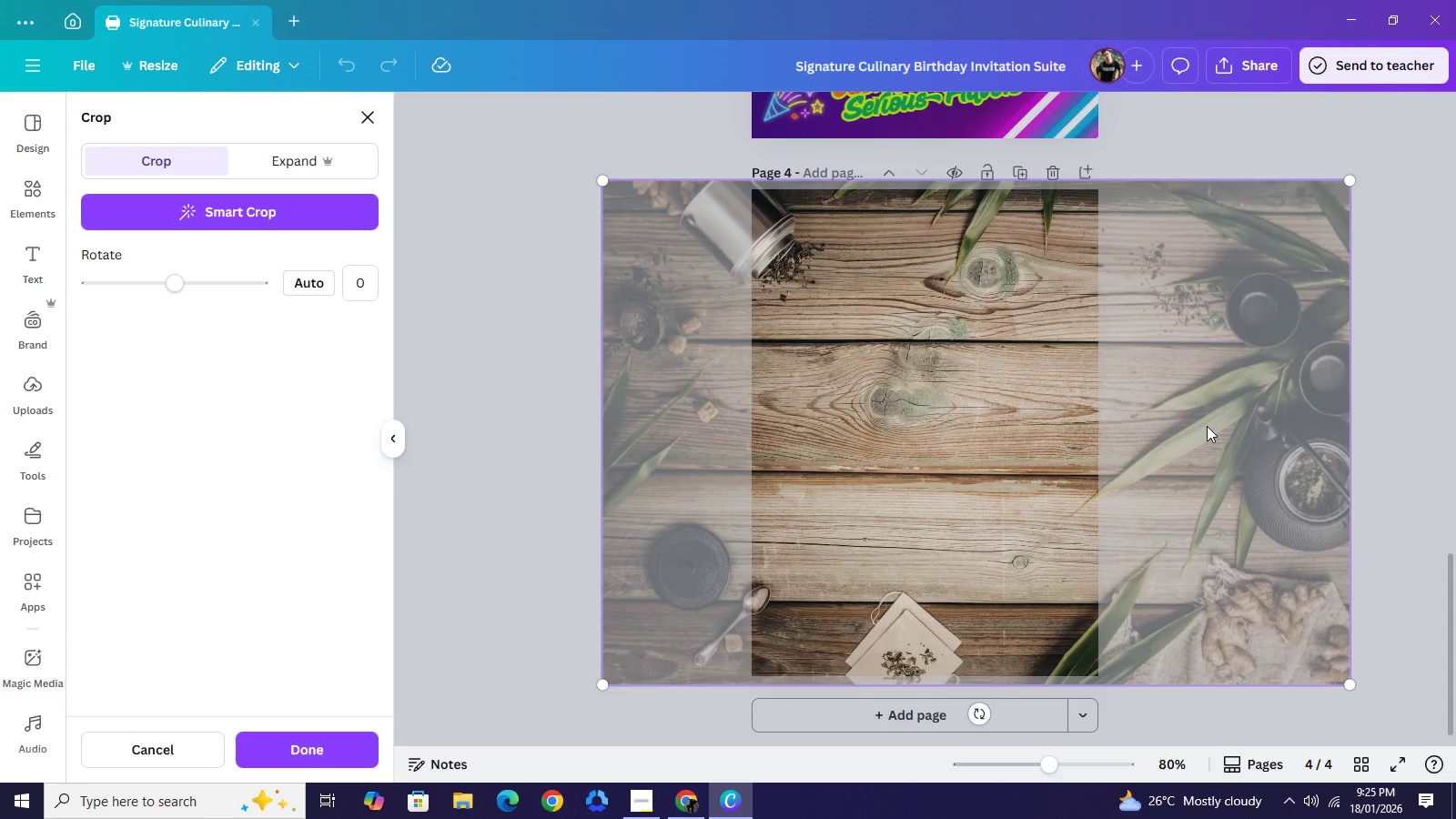 
key(NumpadEnter)
 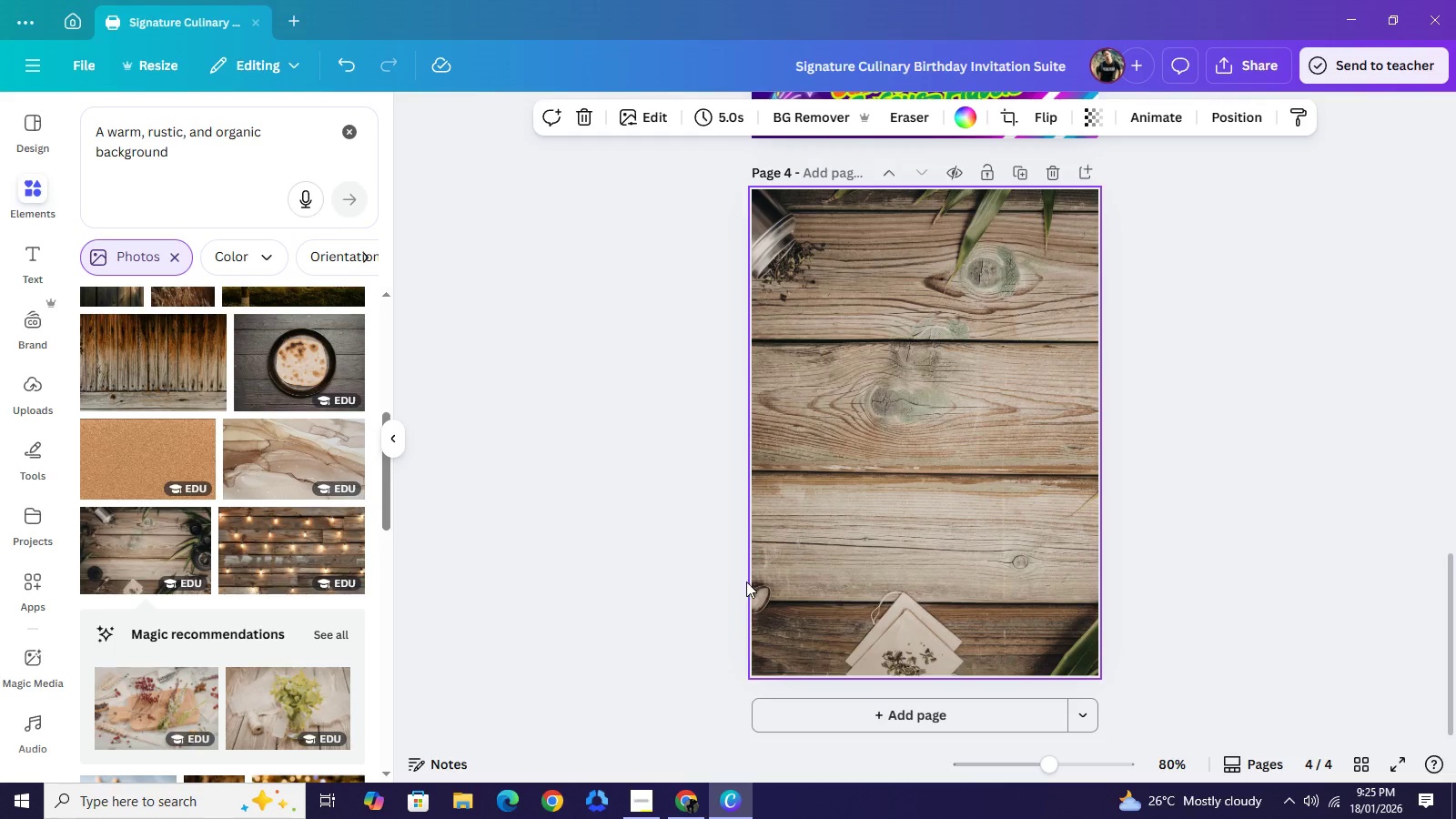 
left_click_drag(start_coordinate=[1004, 397], to_coordinate=[1006, 402])
 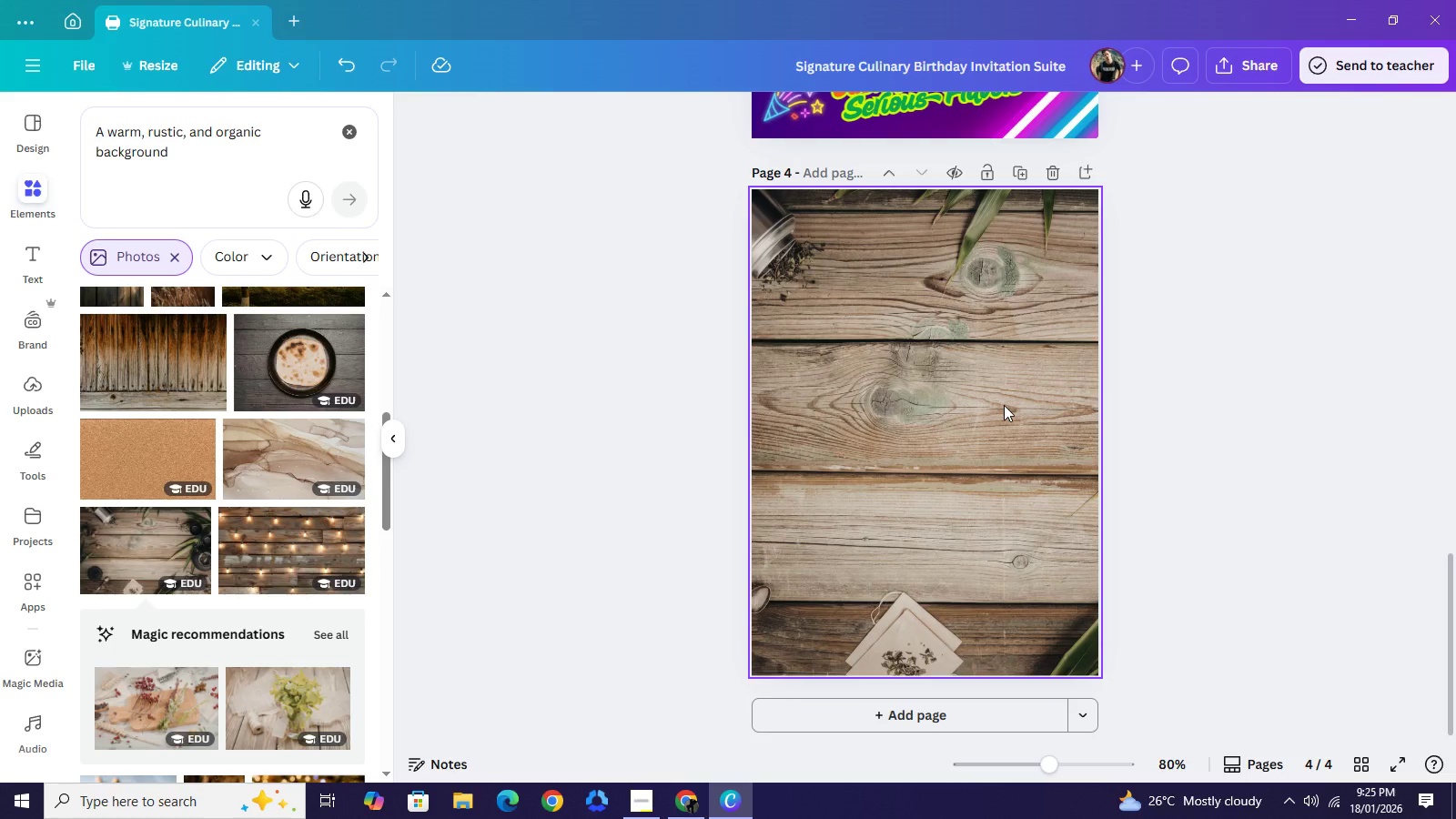 
key(Backspace)
 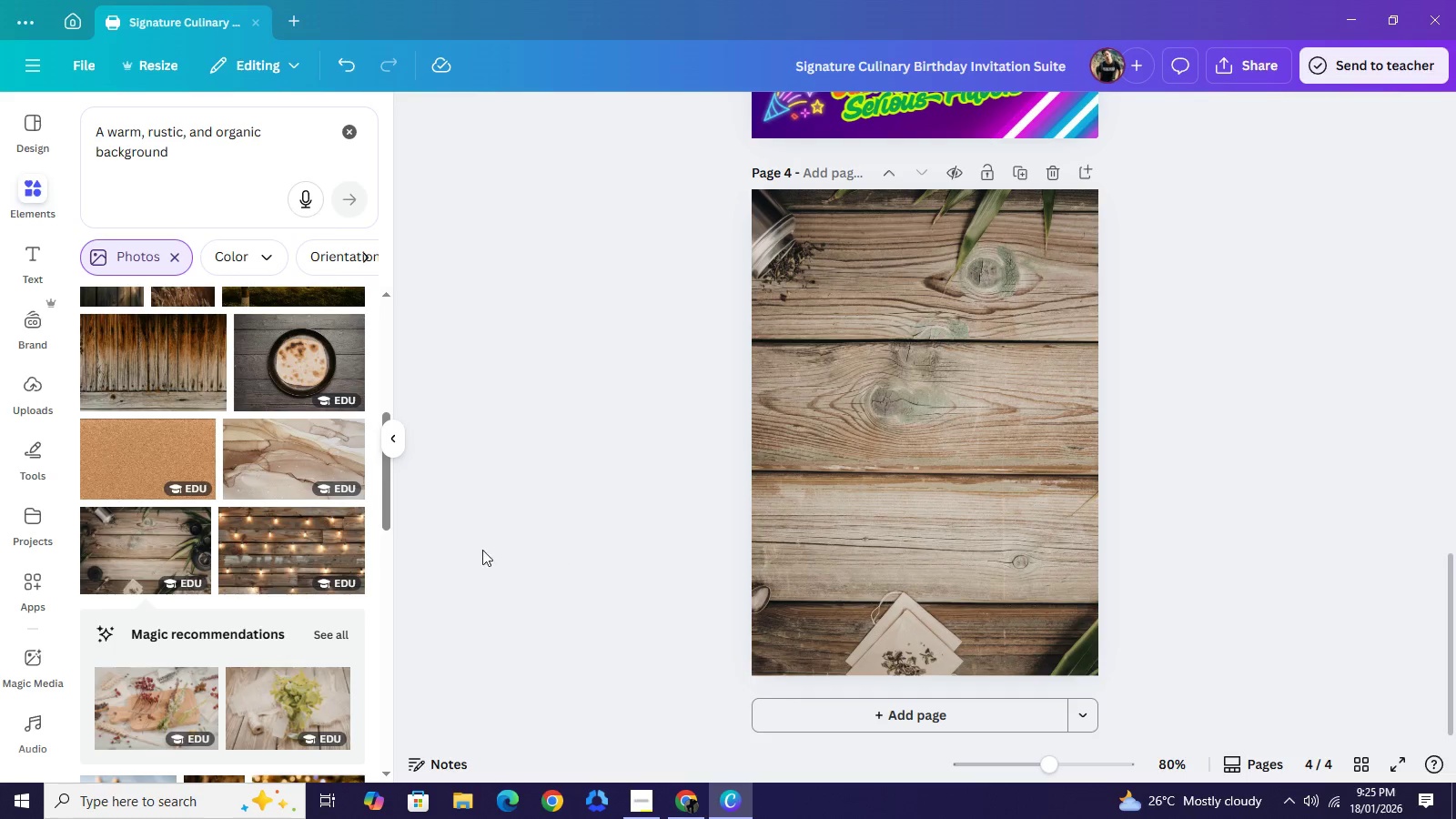 
mouse_move([285, 528])
 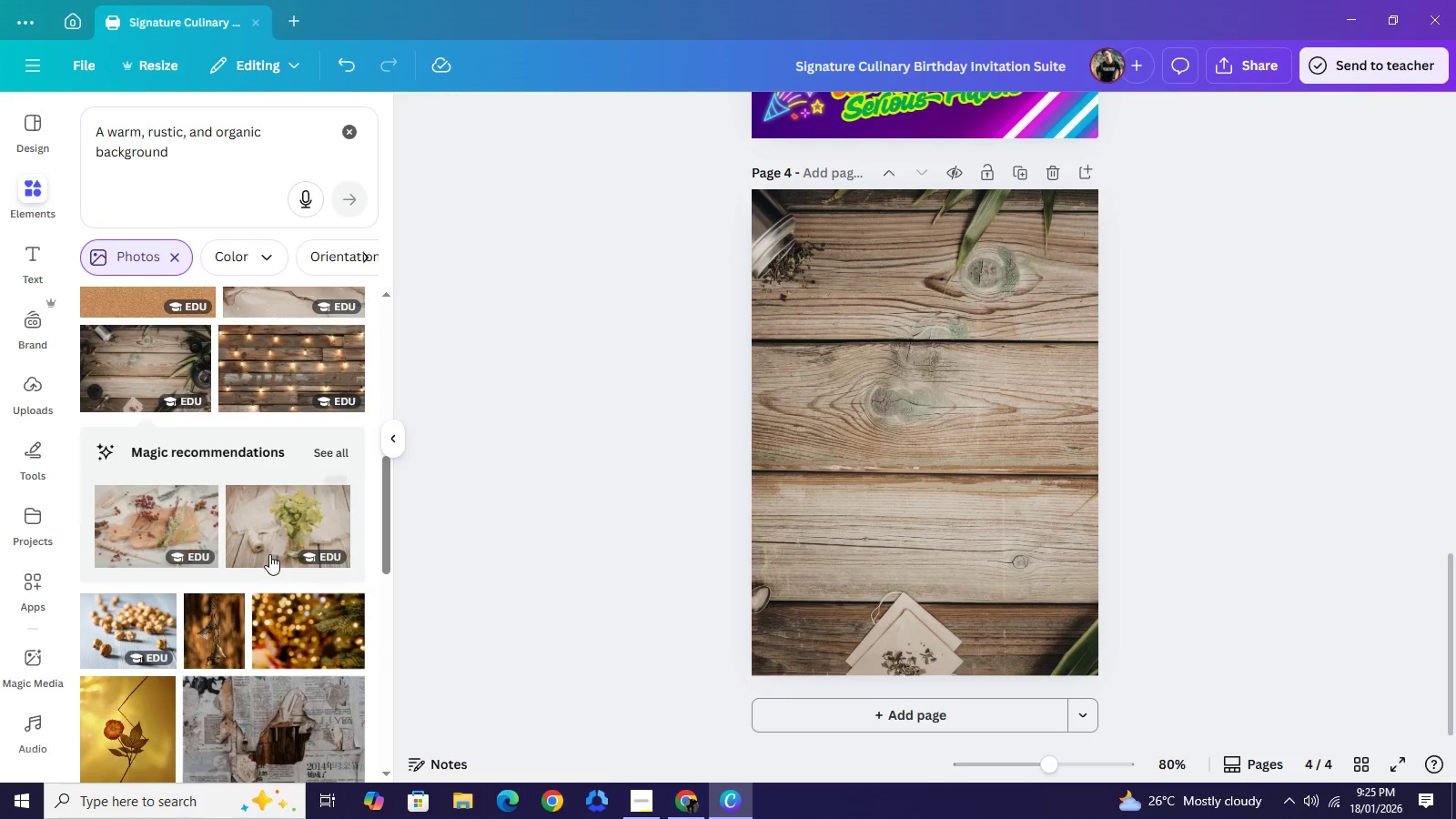 
scroll: coordinate [263, 577], scroll_direction: down, amount: 8.0
 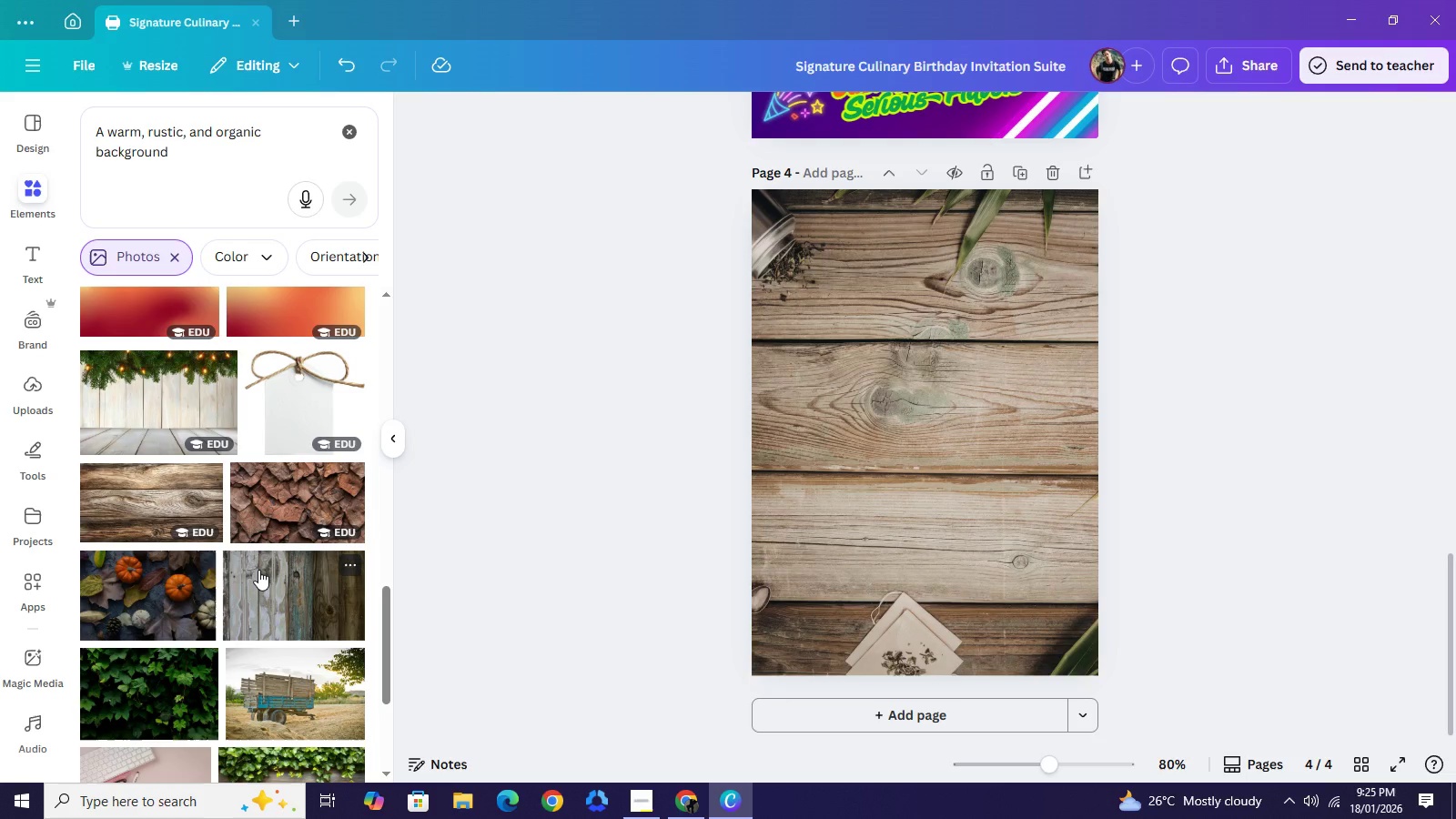 
scroll: coordinate [266, 527], scroll_direction: down, amount: 7.0
 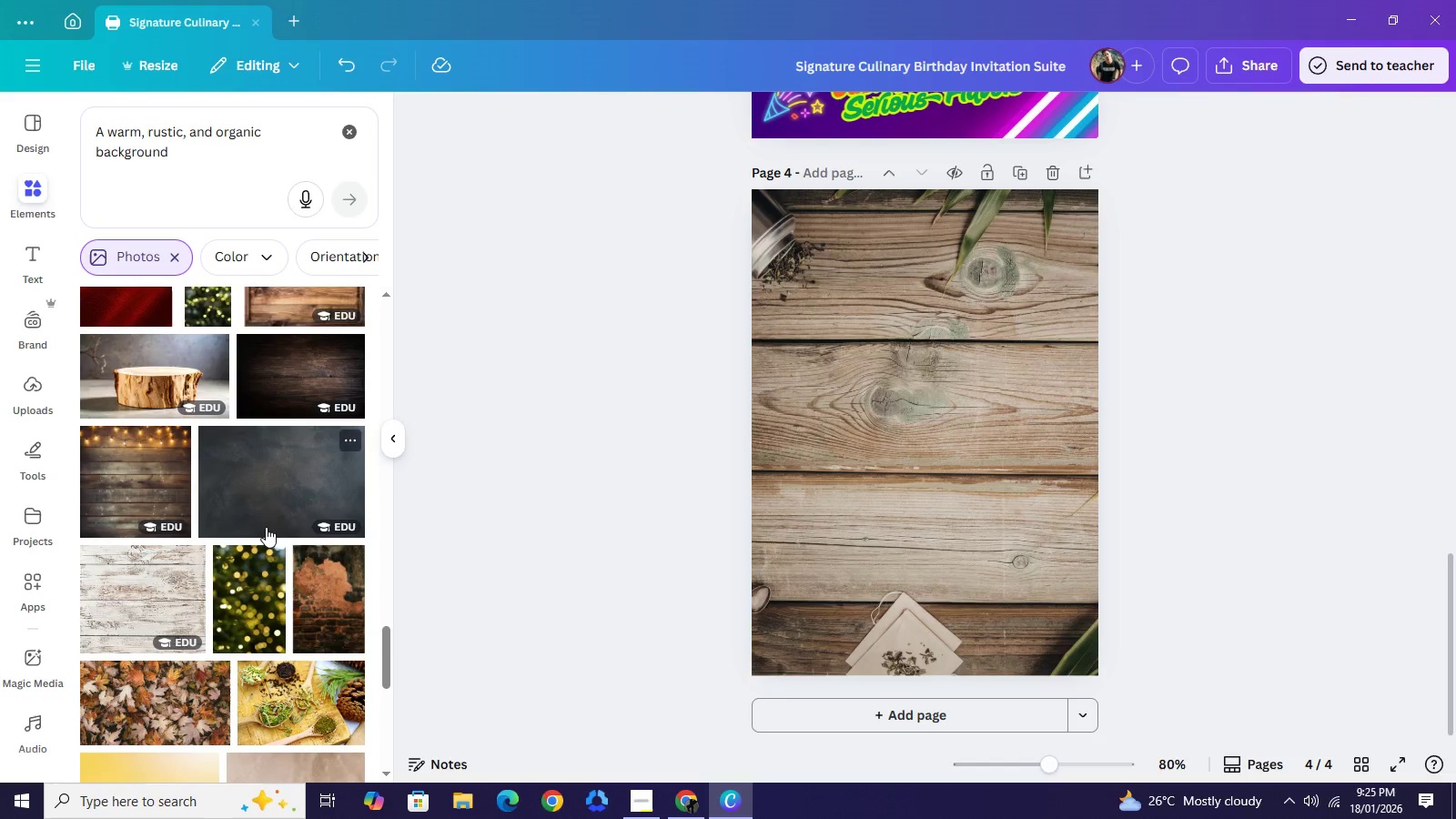 
left_click([290, 478])
 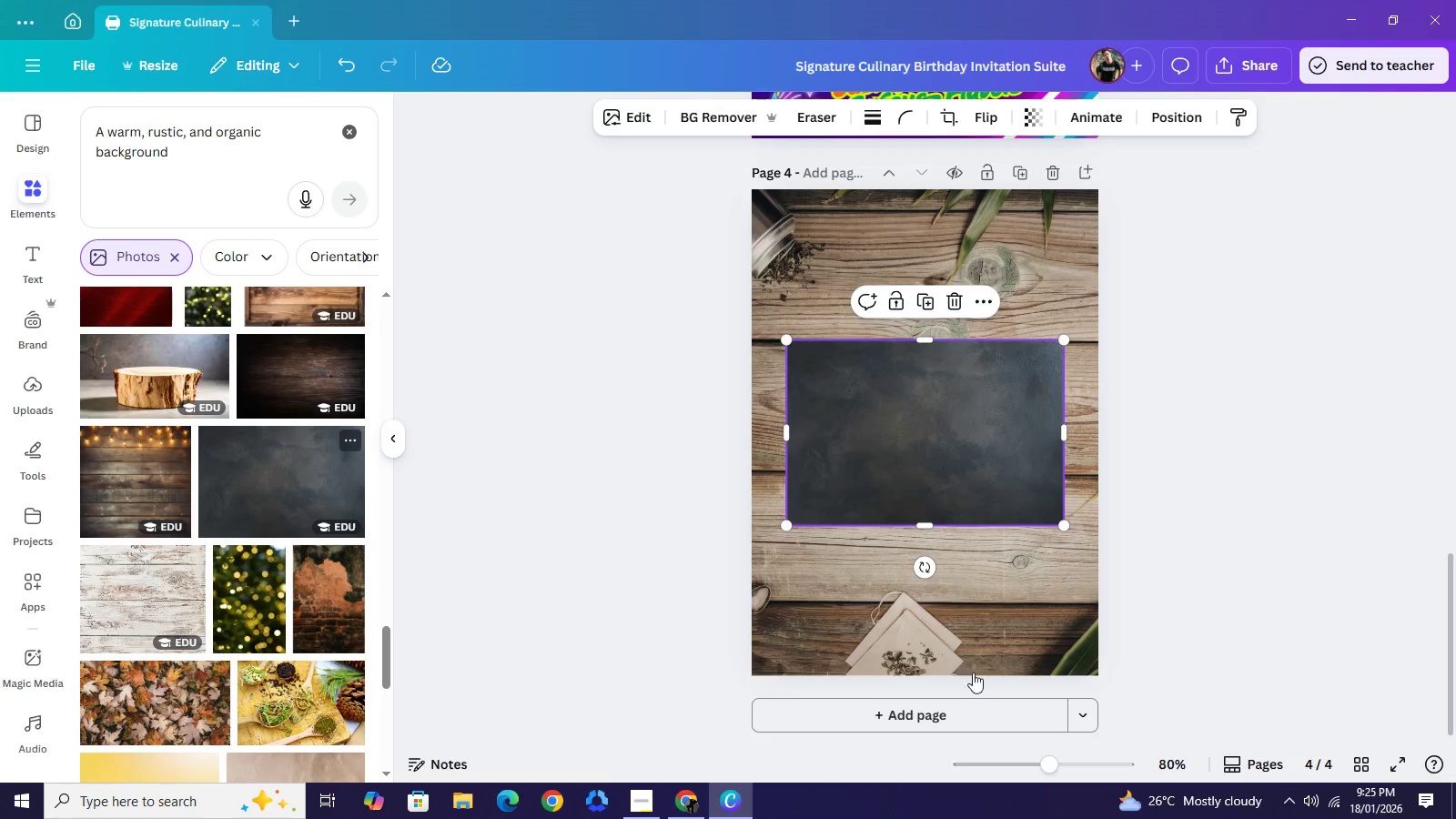 
left_click([950, 629])
 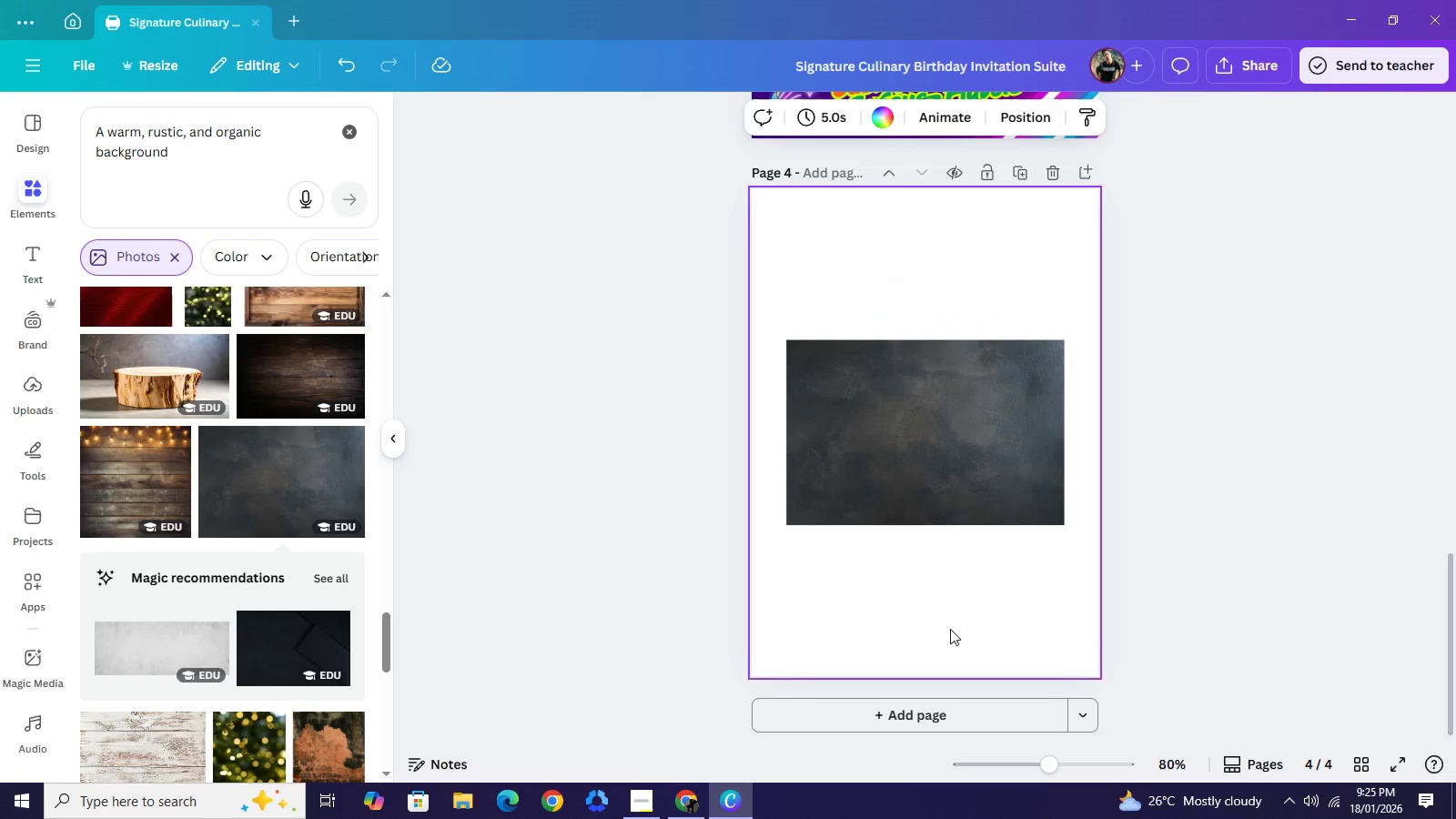 
key(Backspace)
 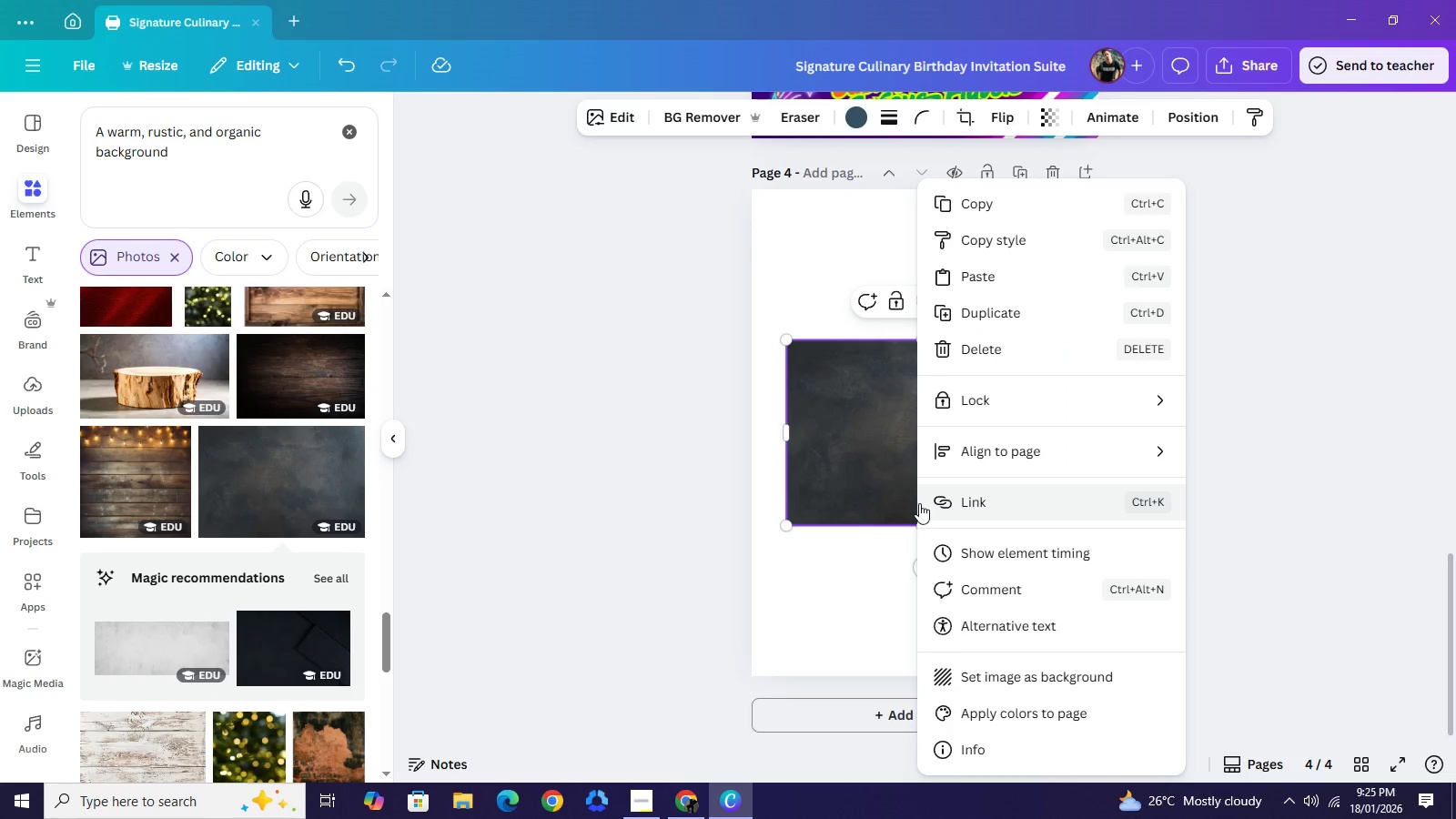 
left_click([1035, 673])
 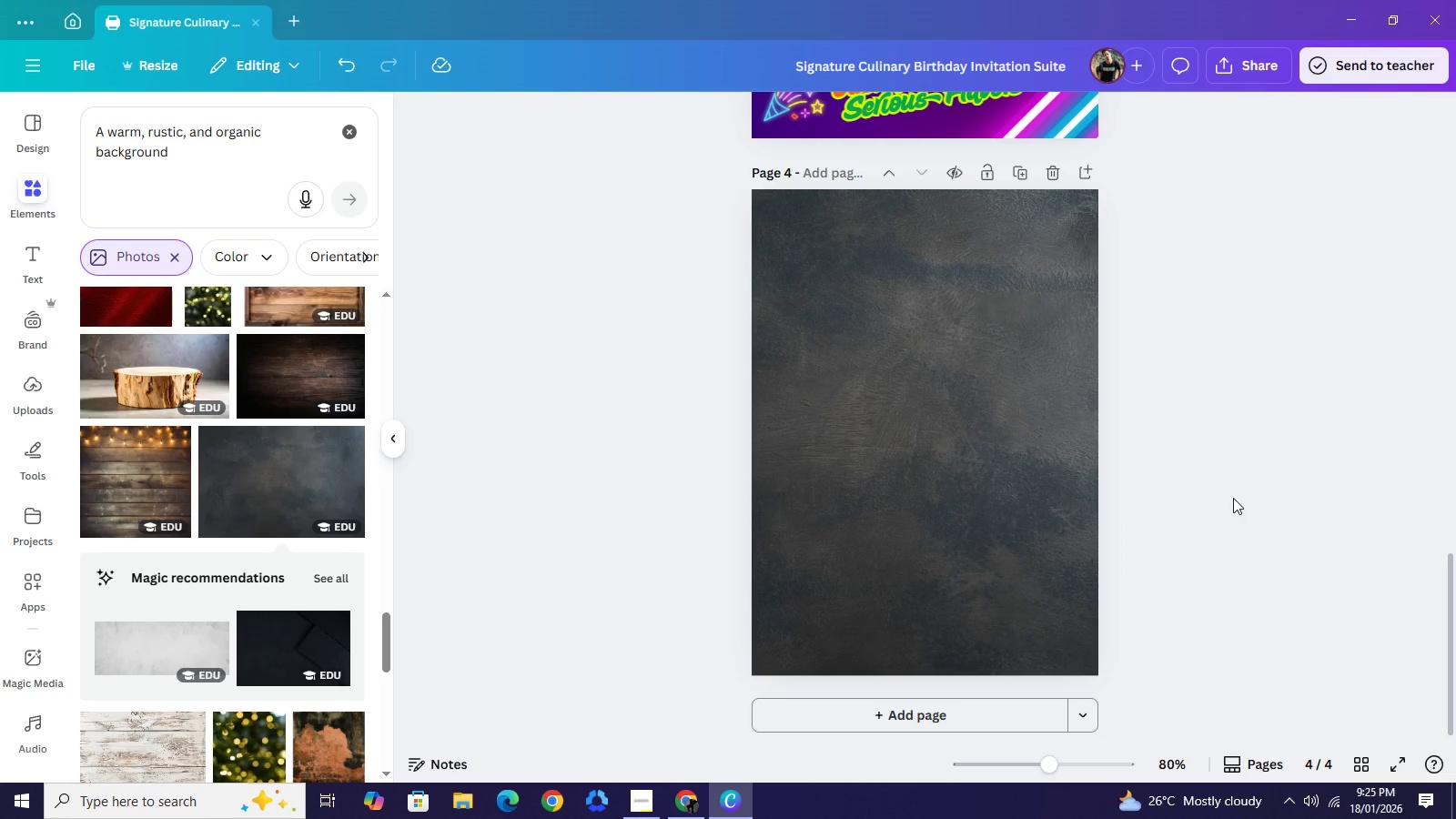 
left_click([1233, 498])
 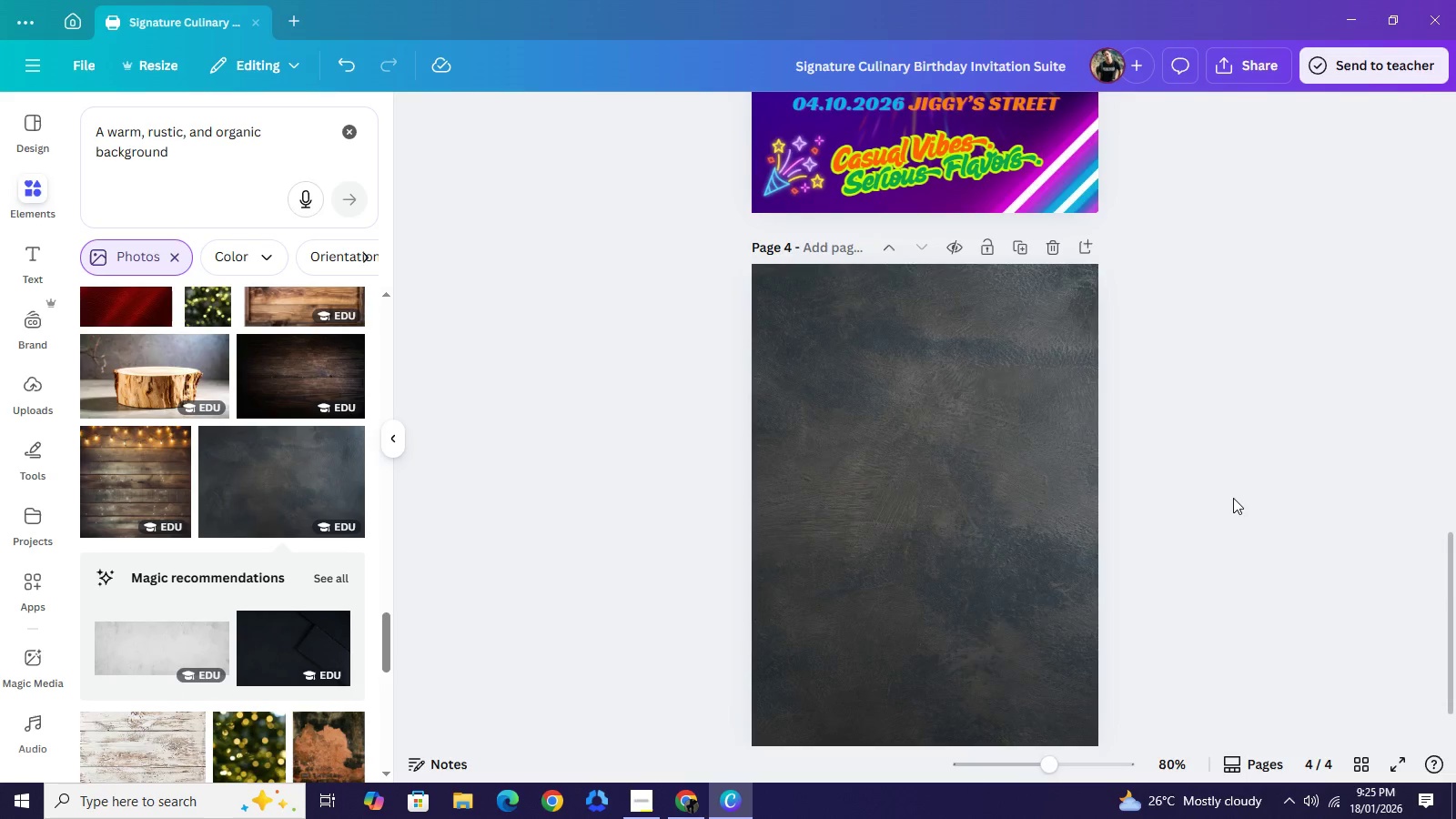 
scroll: coordinate [1236, 503], scroll_direction: up, amount: 22.0
 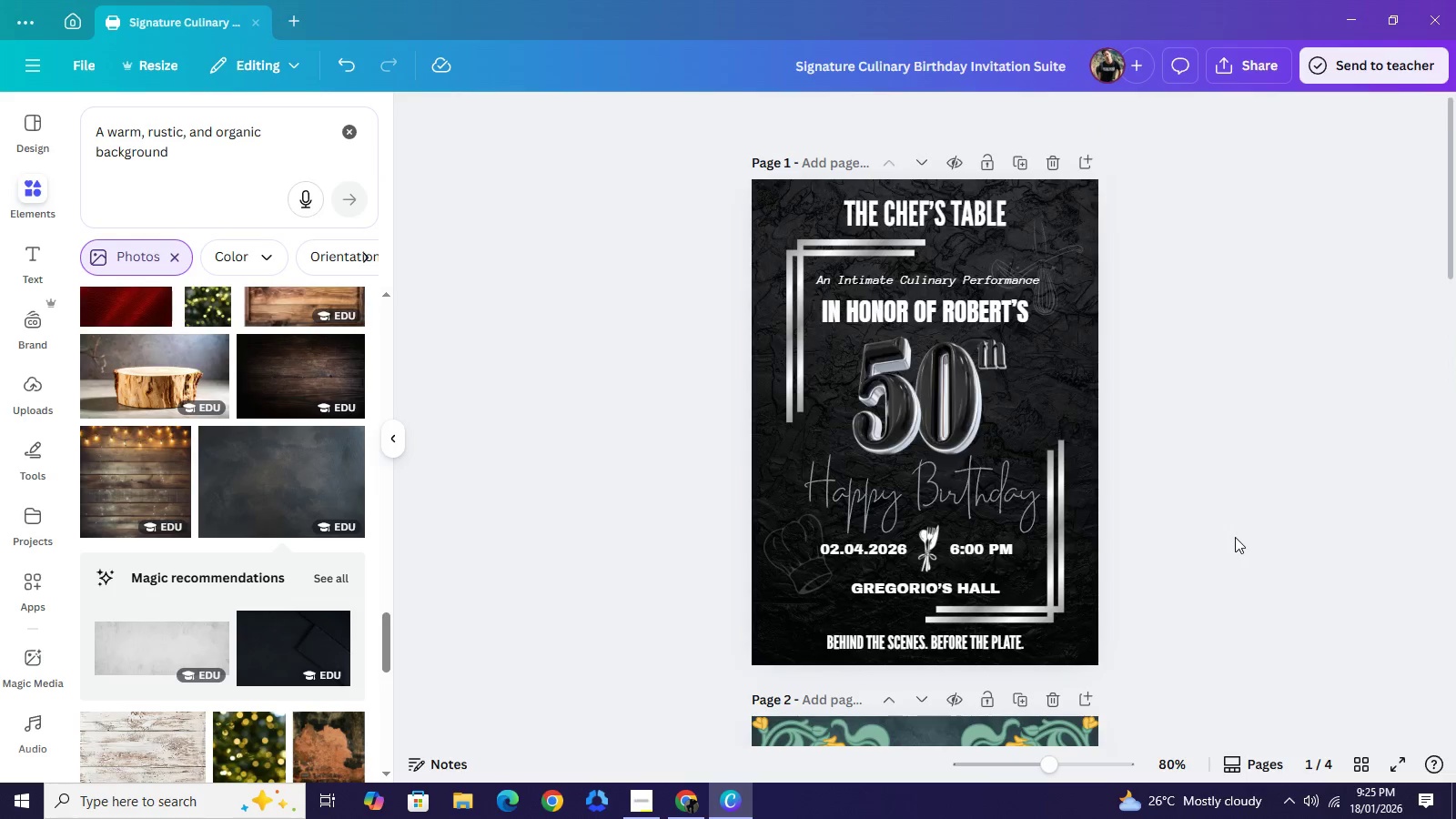 
scroll: coordinate [1196, 571], scroll_direction: down, amount: 17.0
 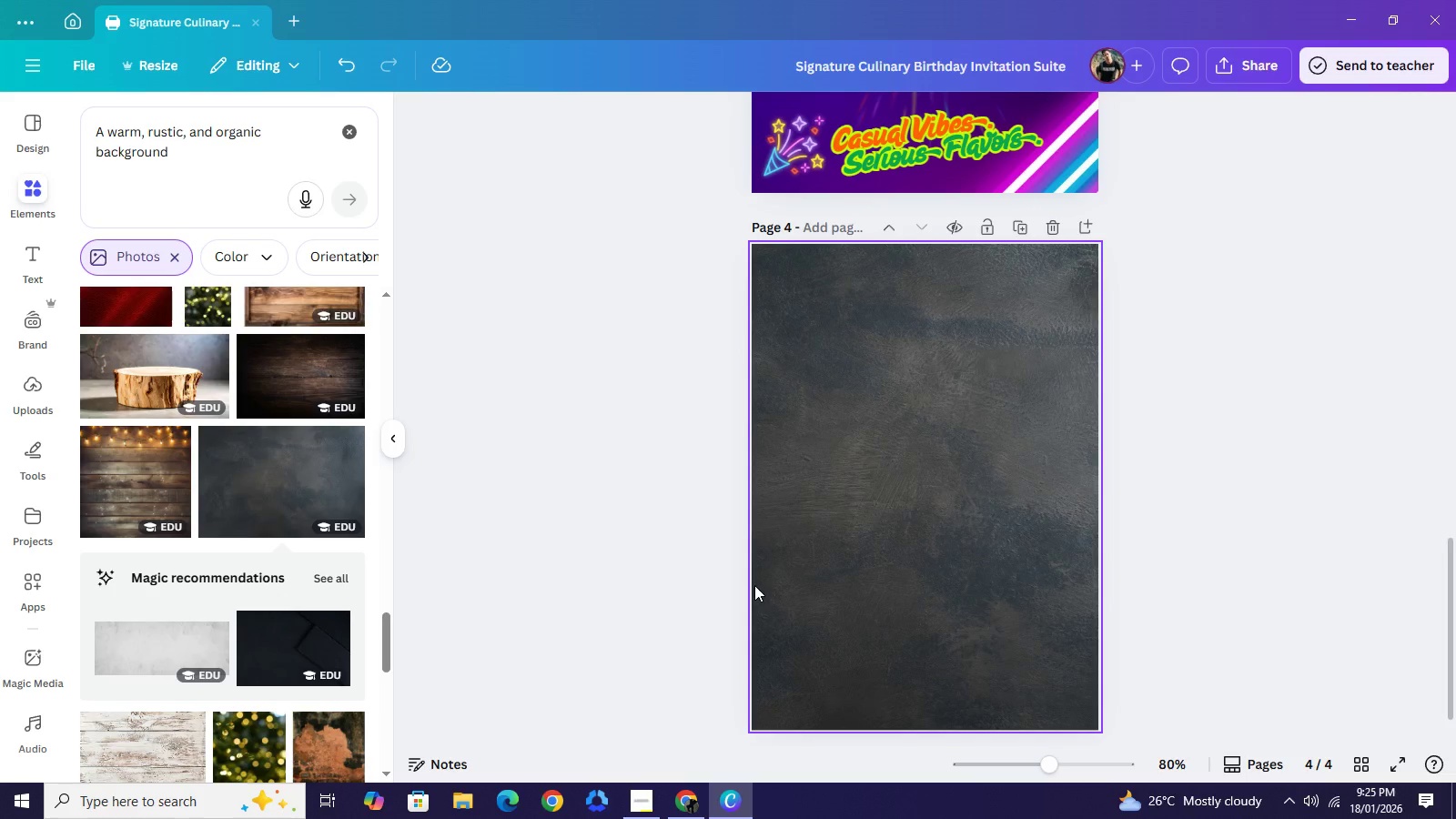 
wait(7.93)
 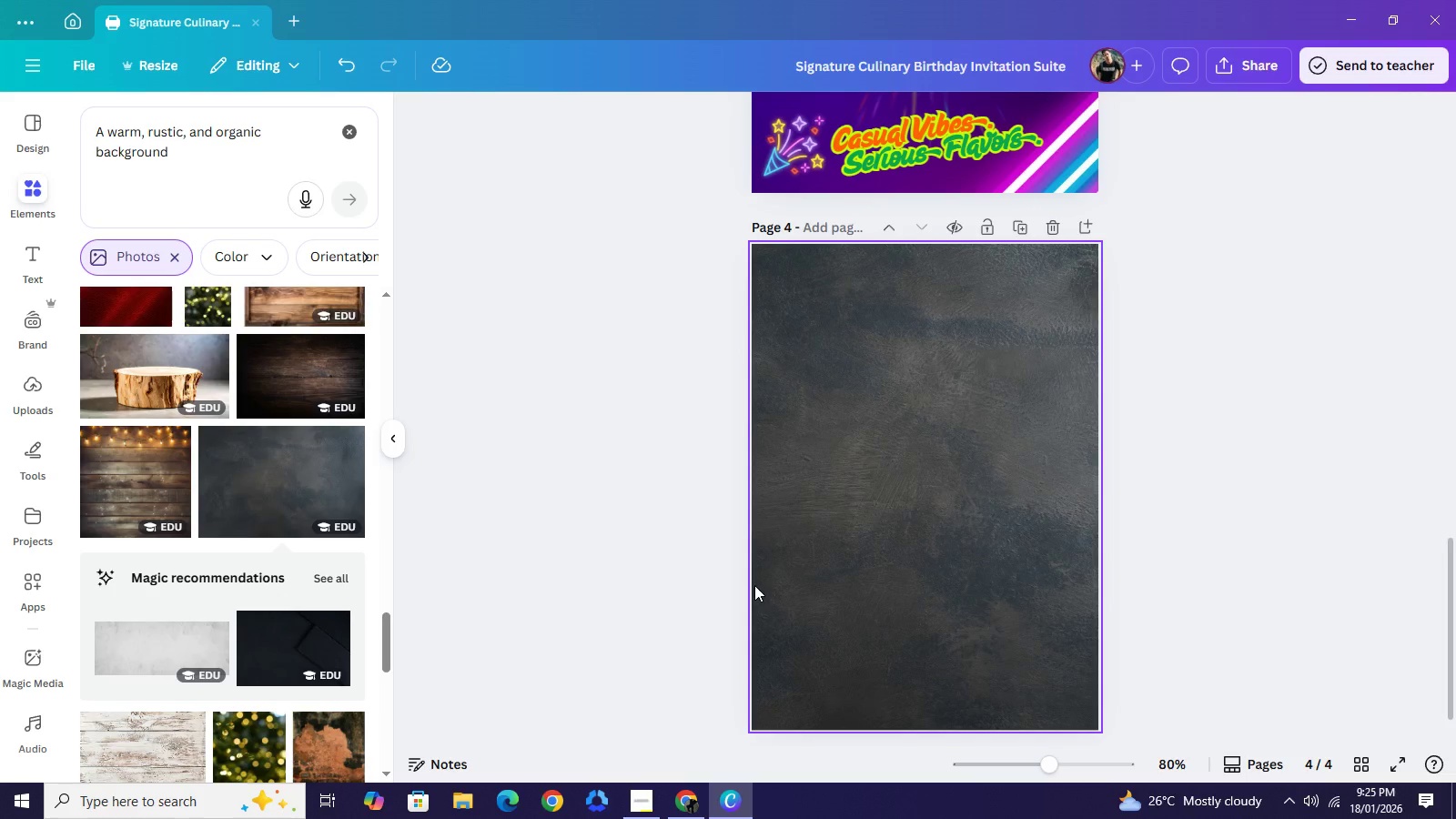 
left_click([642, 802])